 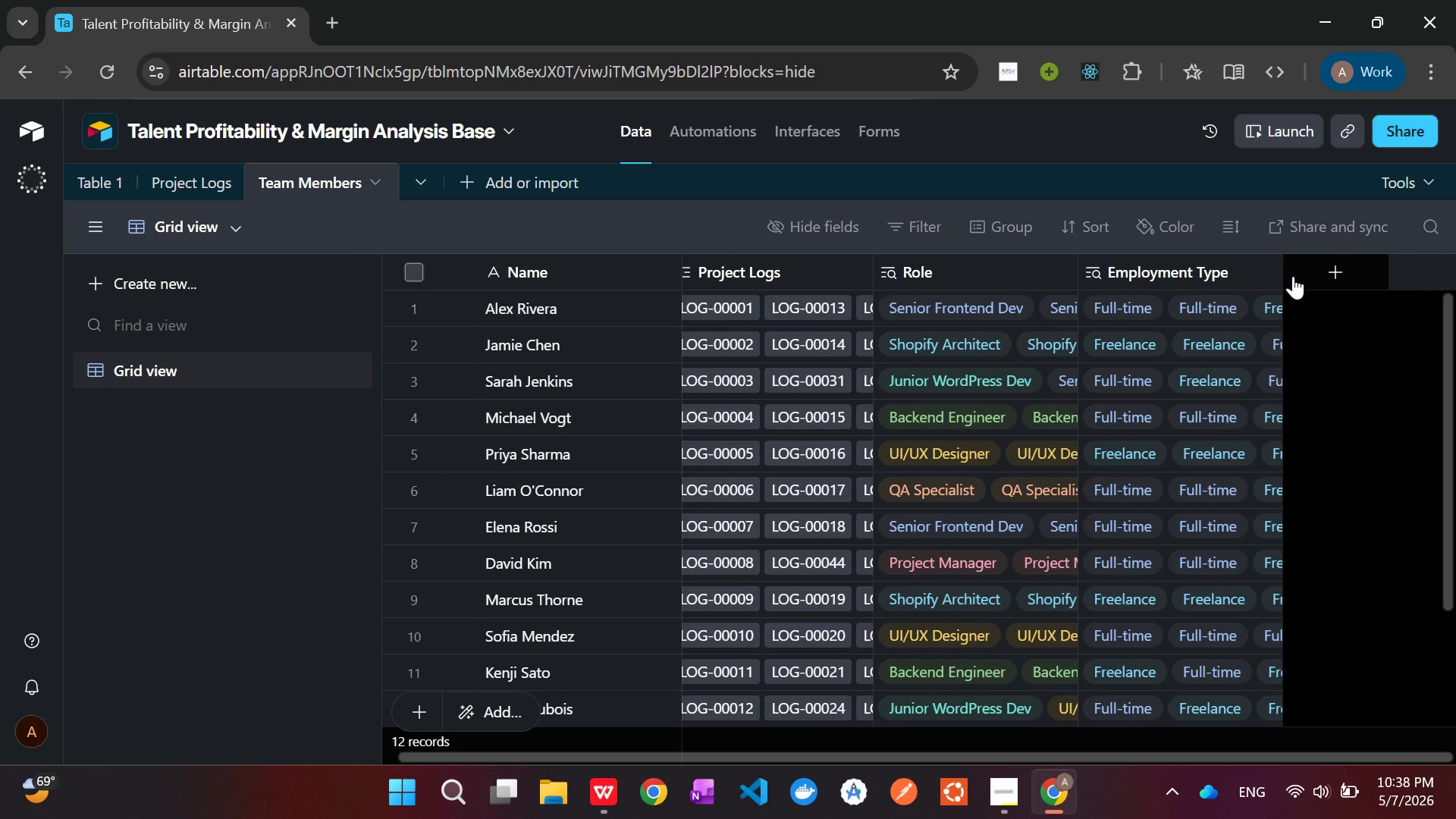 
left_click_drag(start_coordinate=[1278, 266], to_coordinate=[1282, 291])
 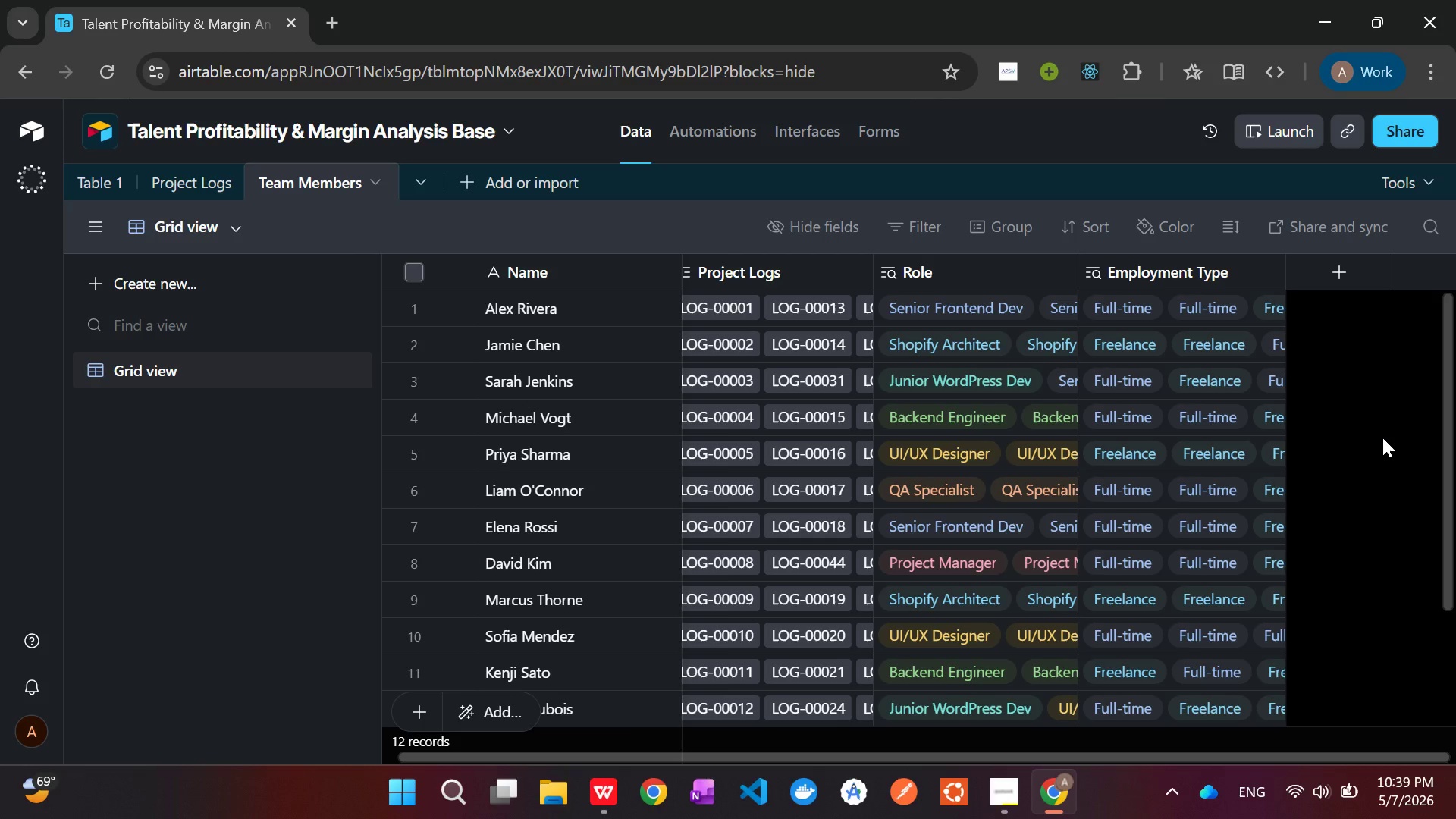 
wait(26.25)
 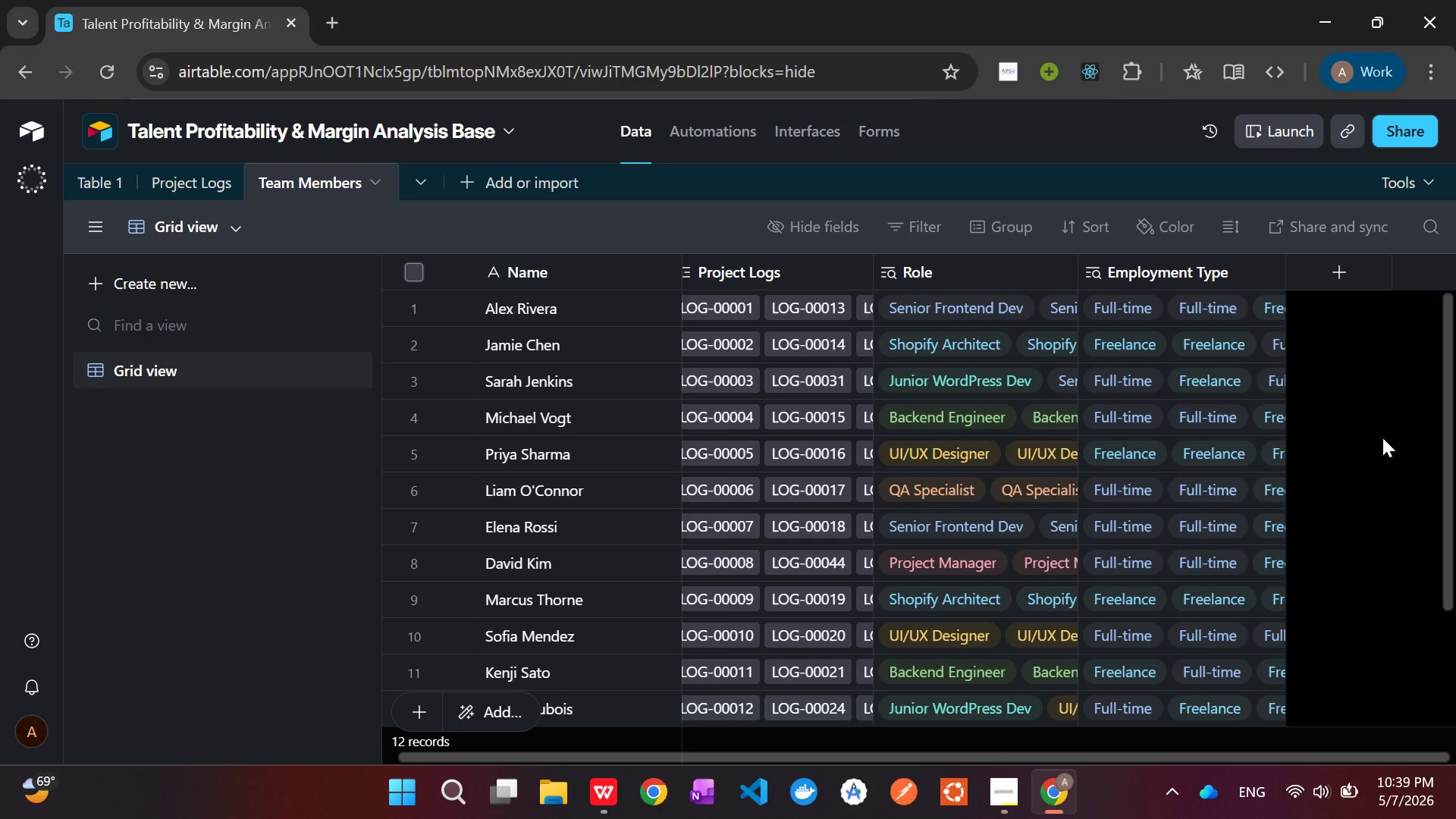 
left_click([1339, 269])
 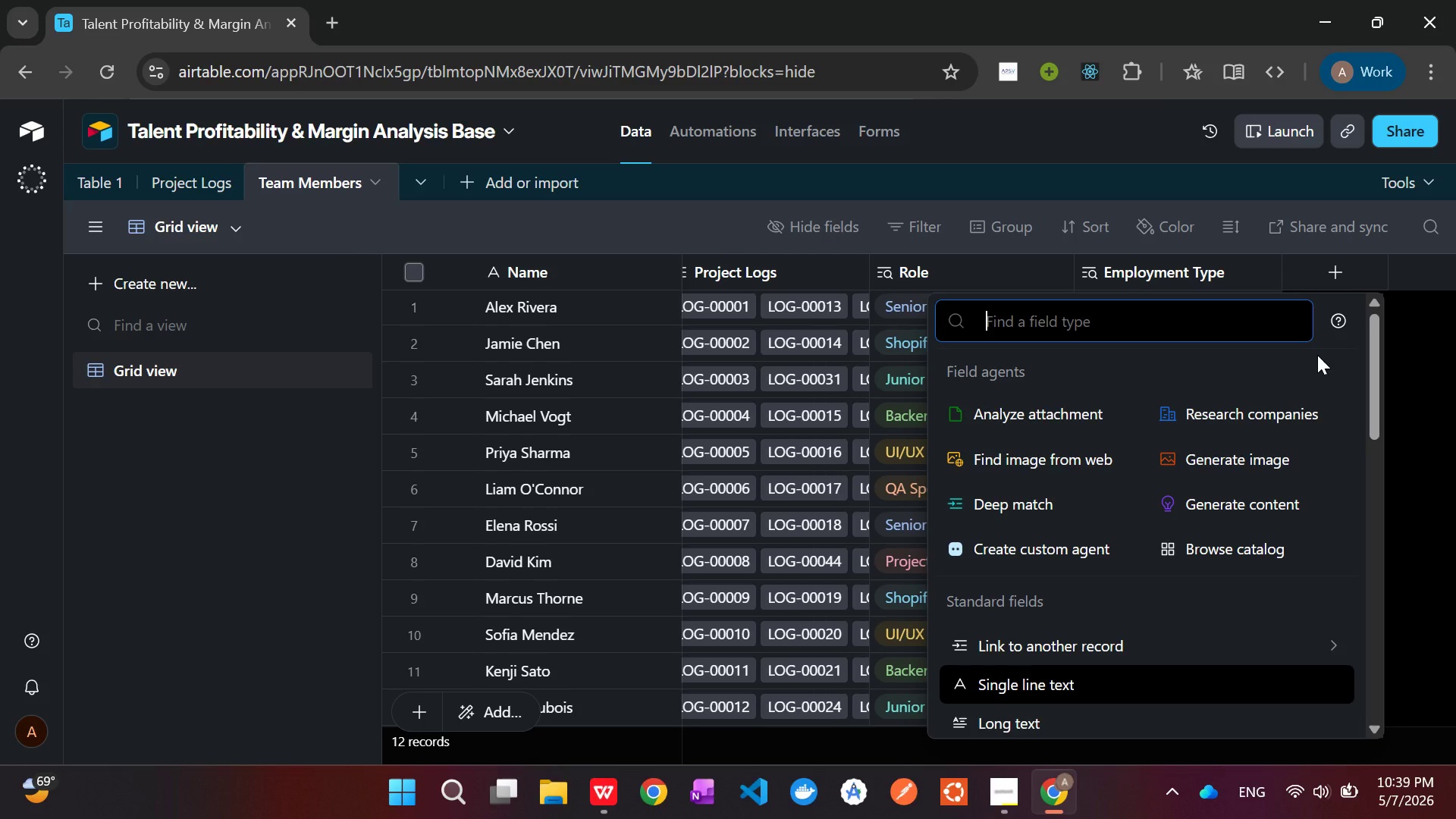 
type(look)
 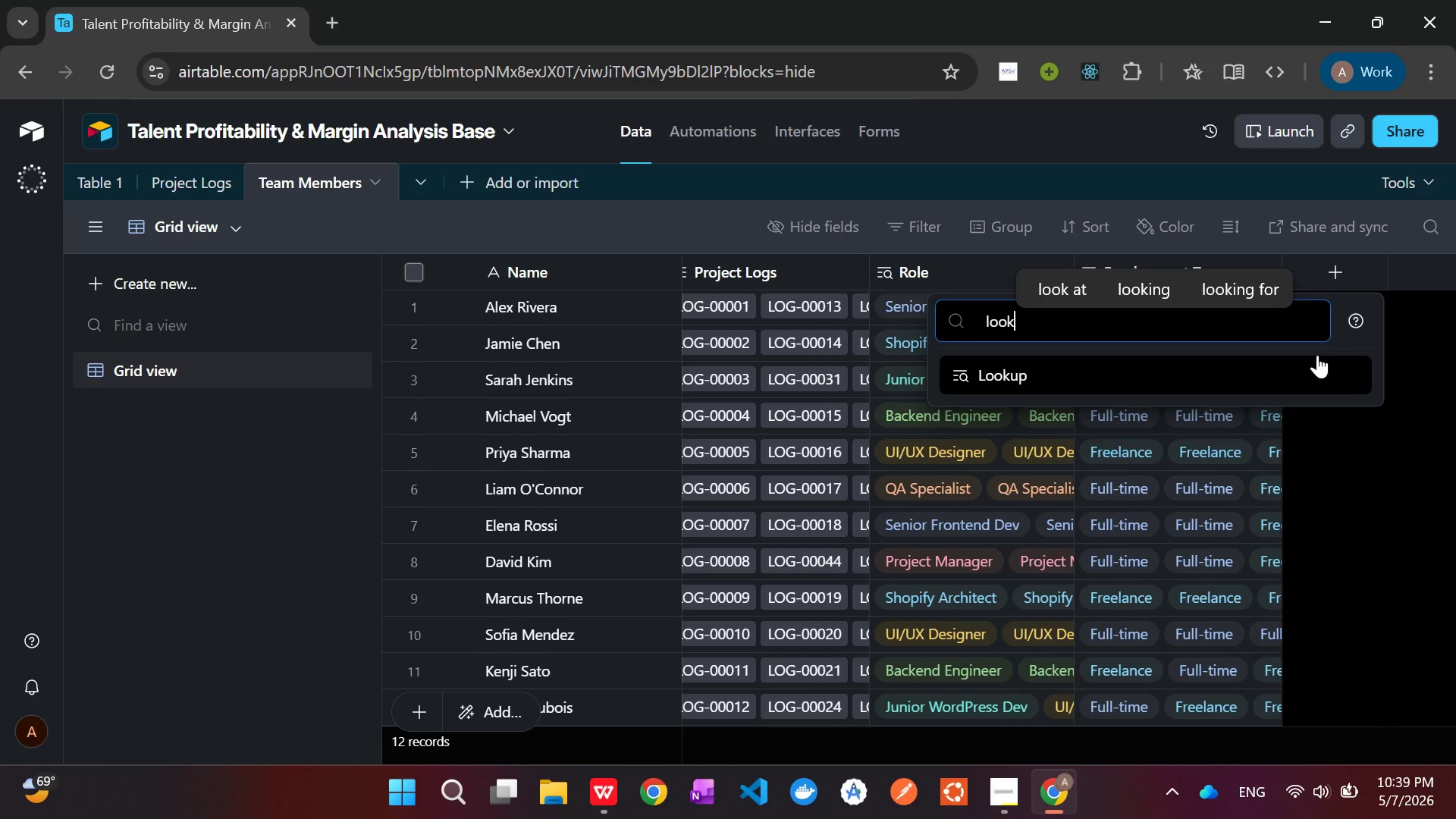 
key(Enter)
 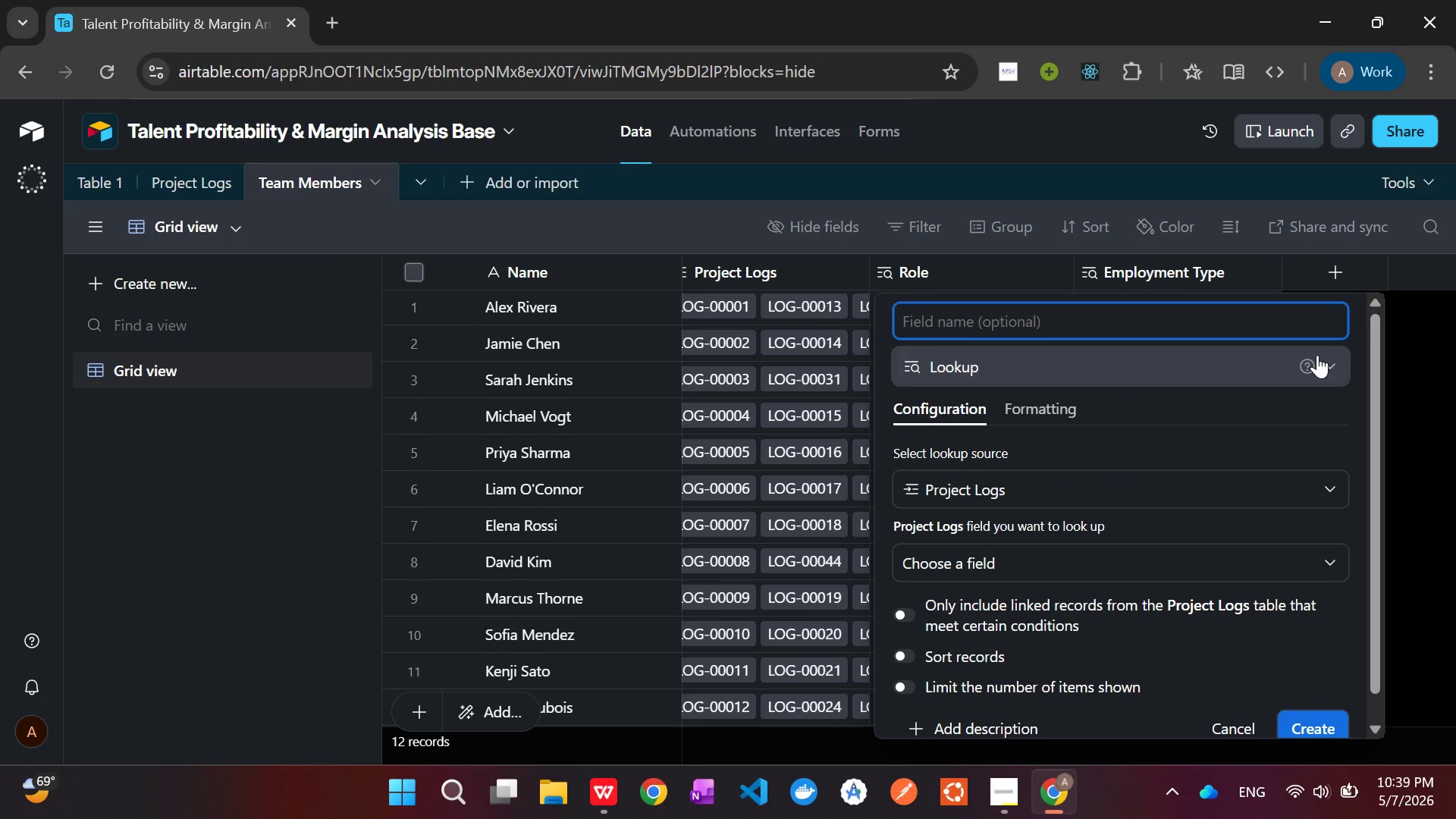 
wait(5.75)
 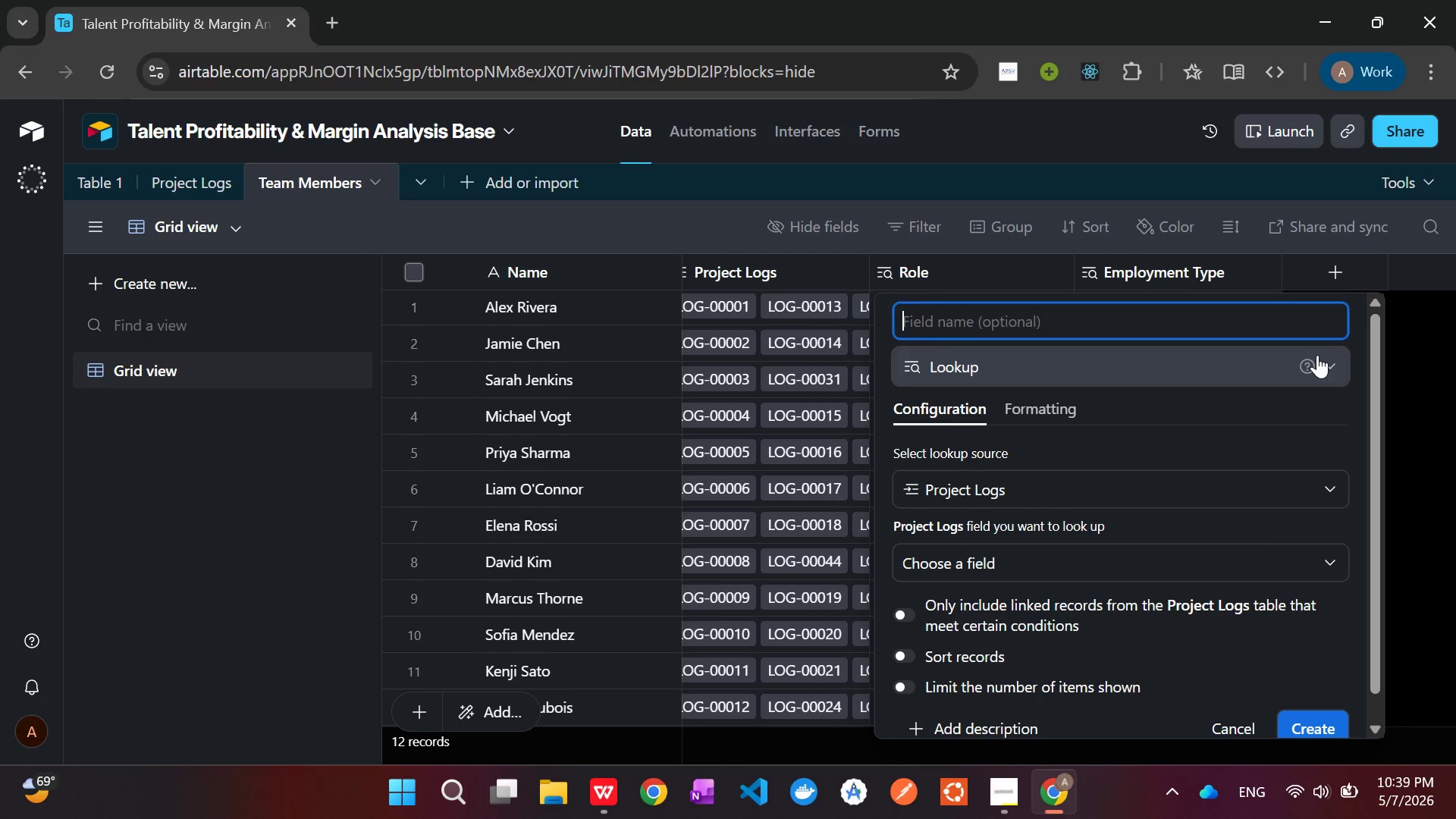 
type(Internal Hourly )
 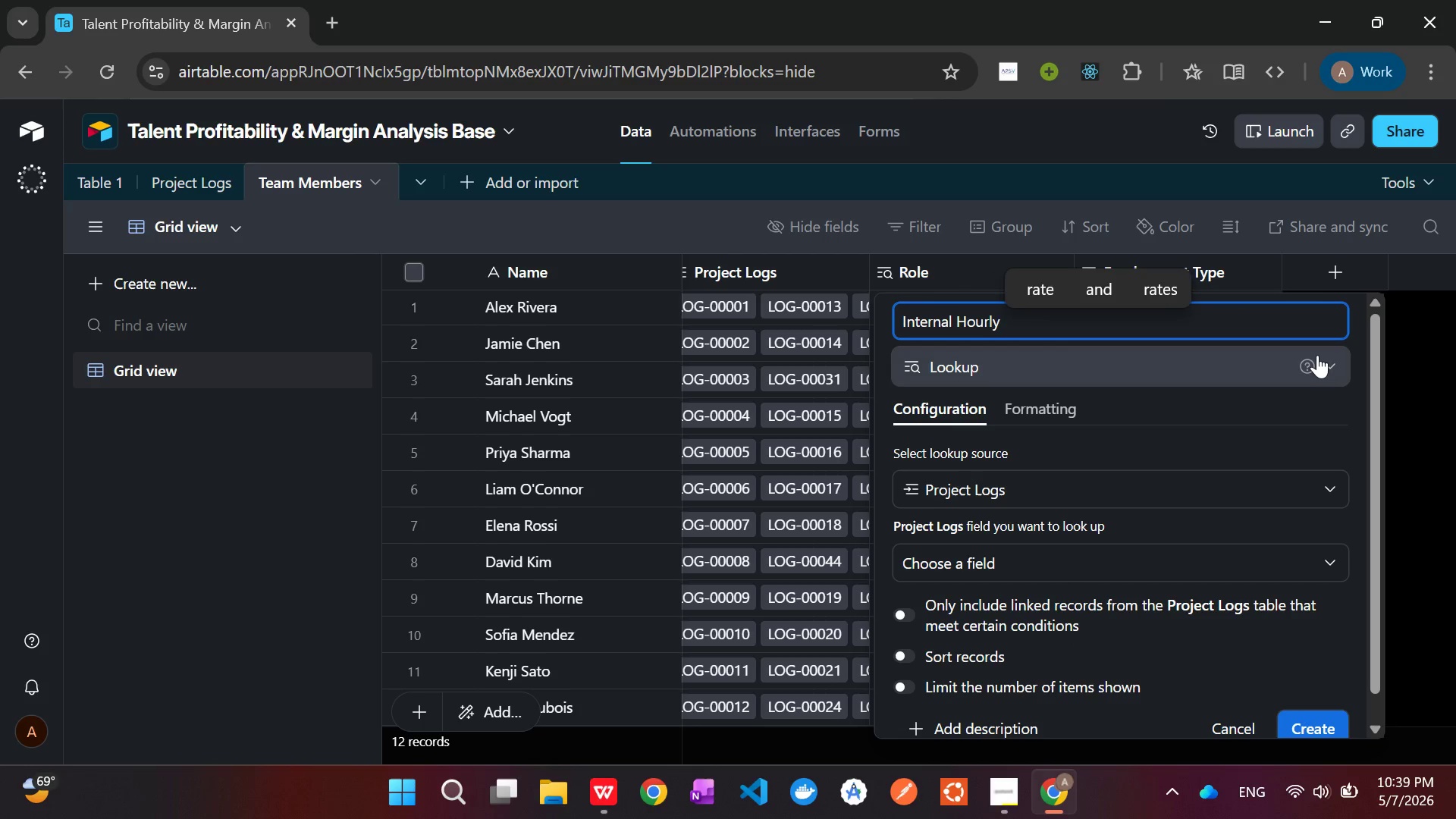 
wait(12.8)
 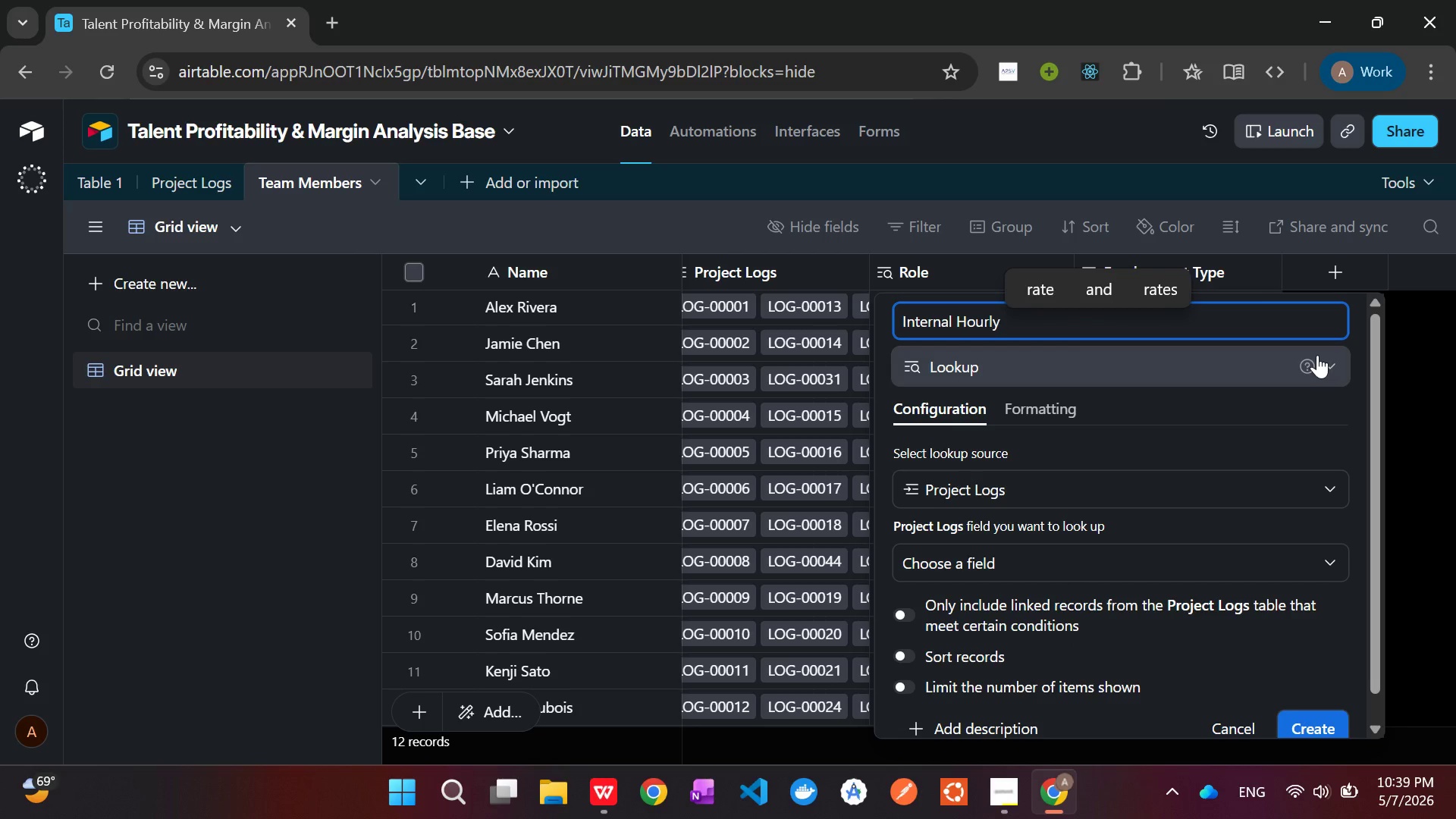 
type(Cost)
 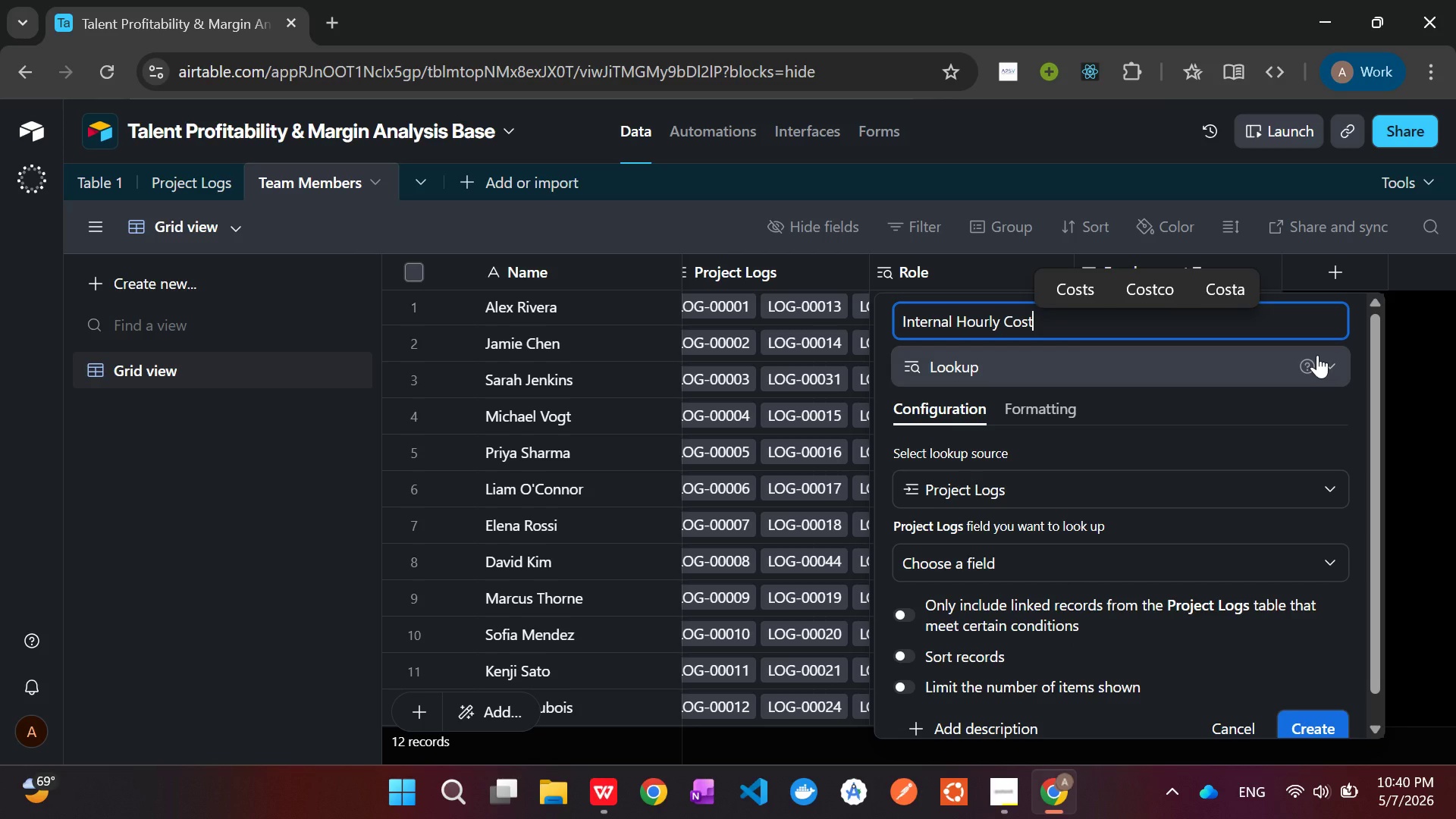 
wait(5.83)
 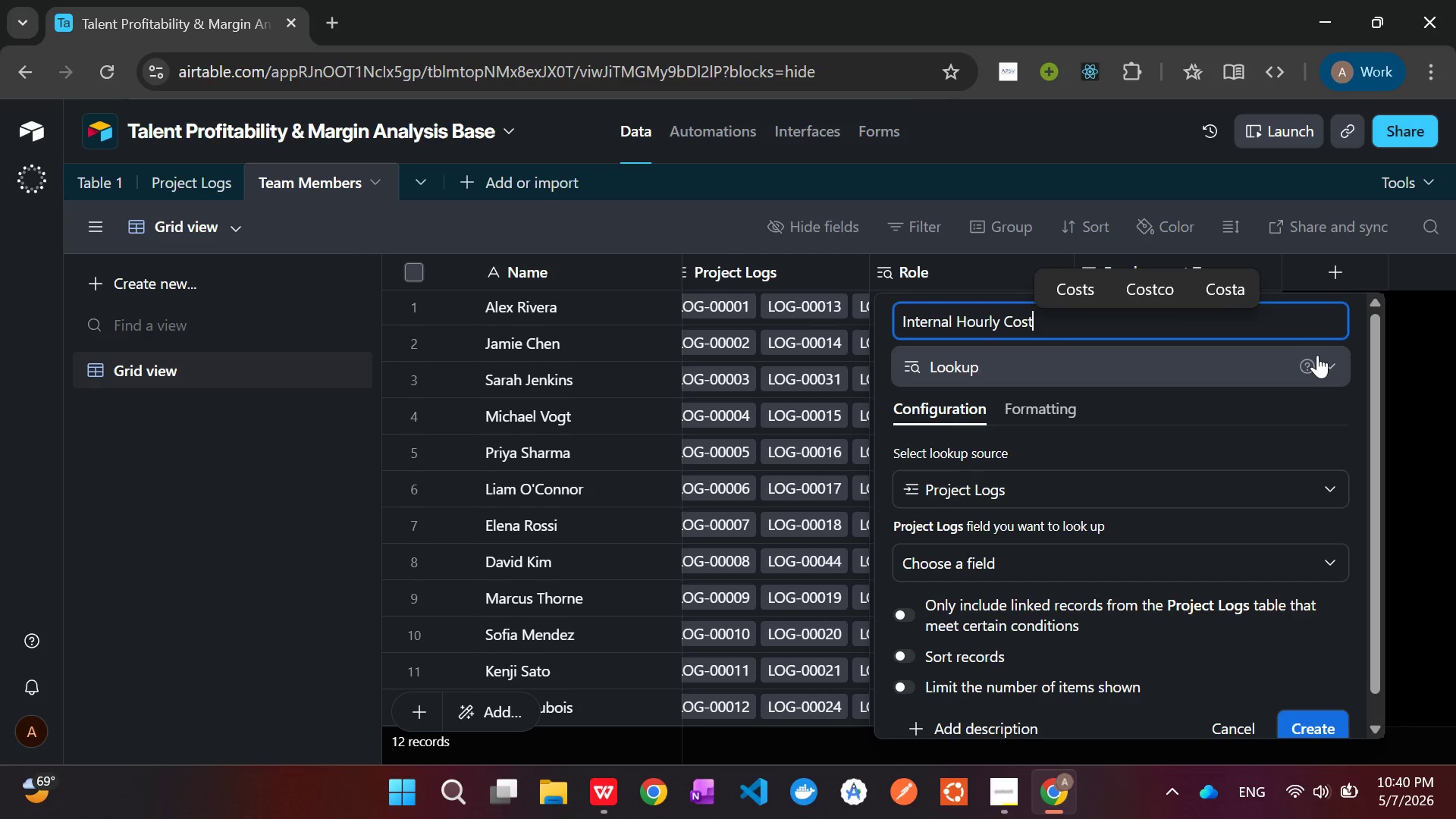 
scroll: coordinate [1090, 513], scroll_direction: down, amount: 1.0
 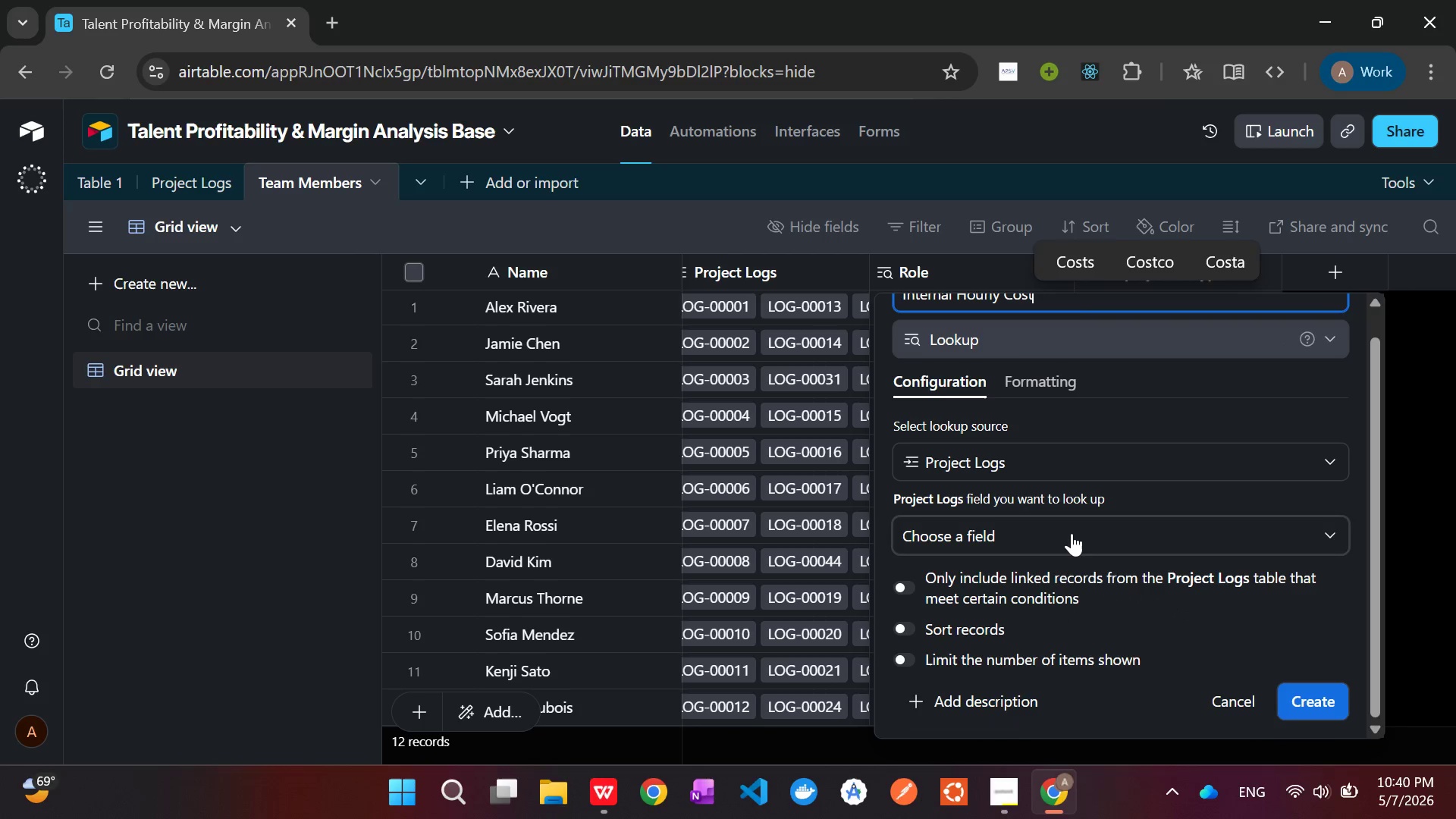 
left_click([1072, 533])
 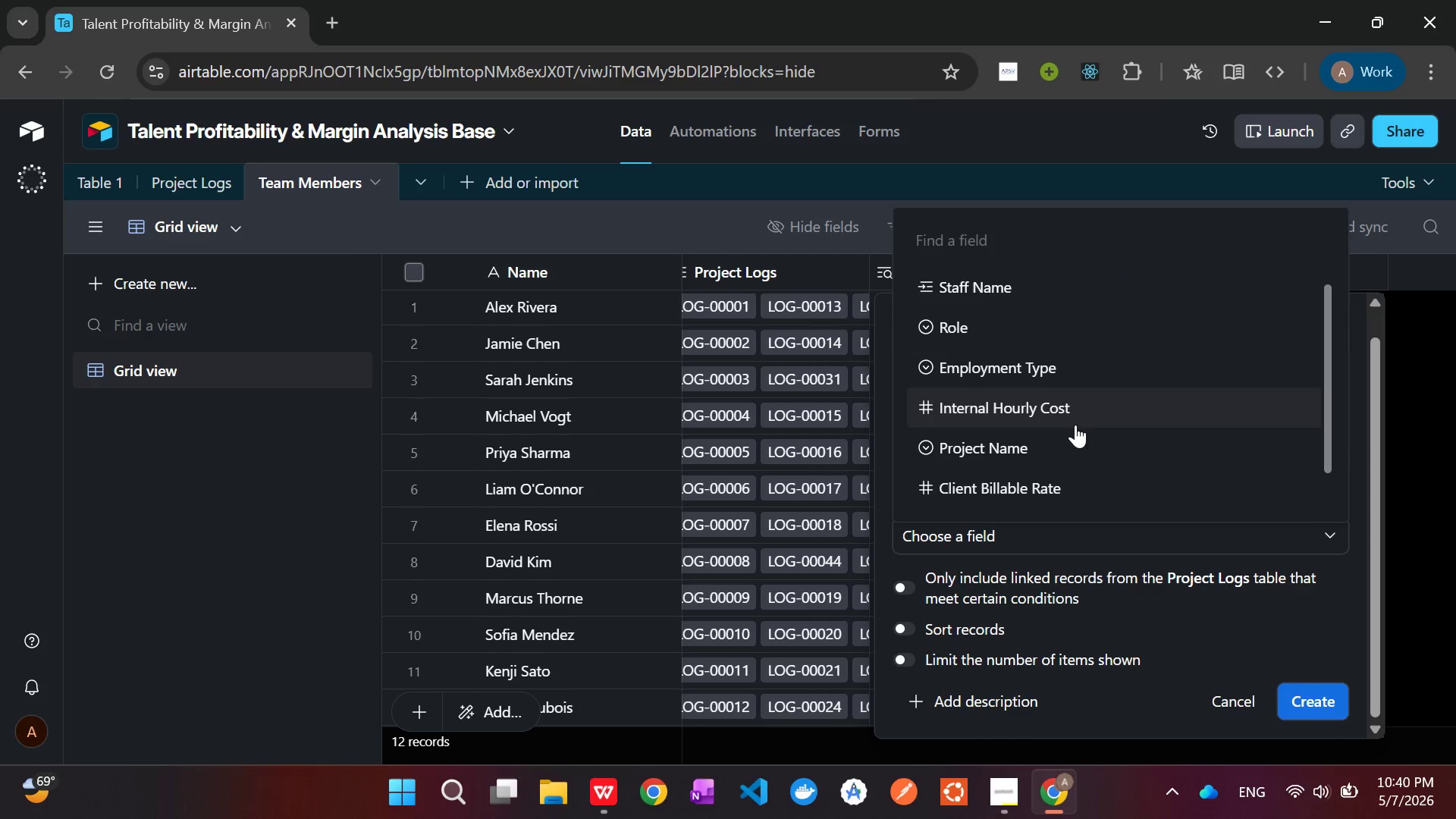 
left_click([1074, 422])
 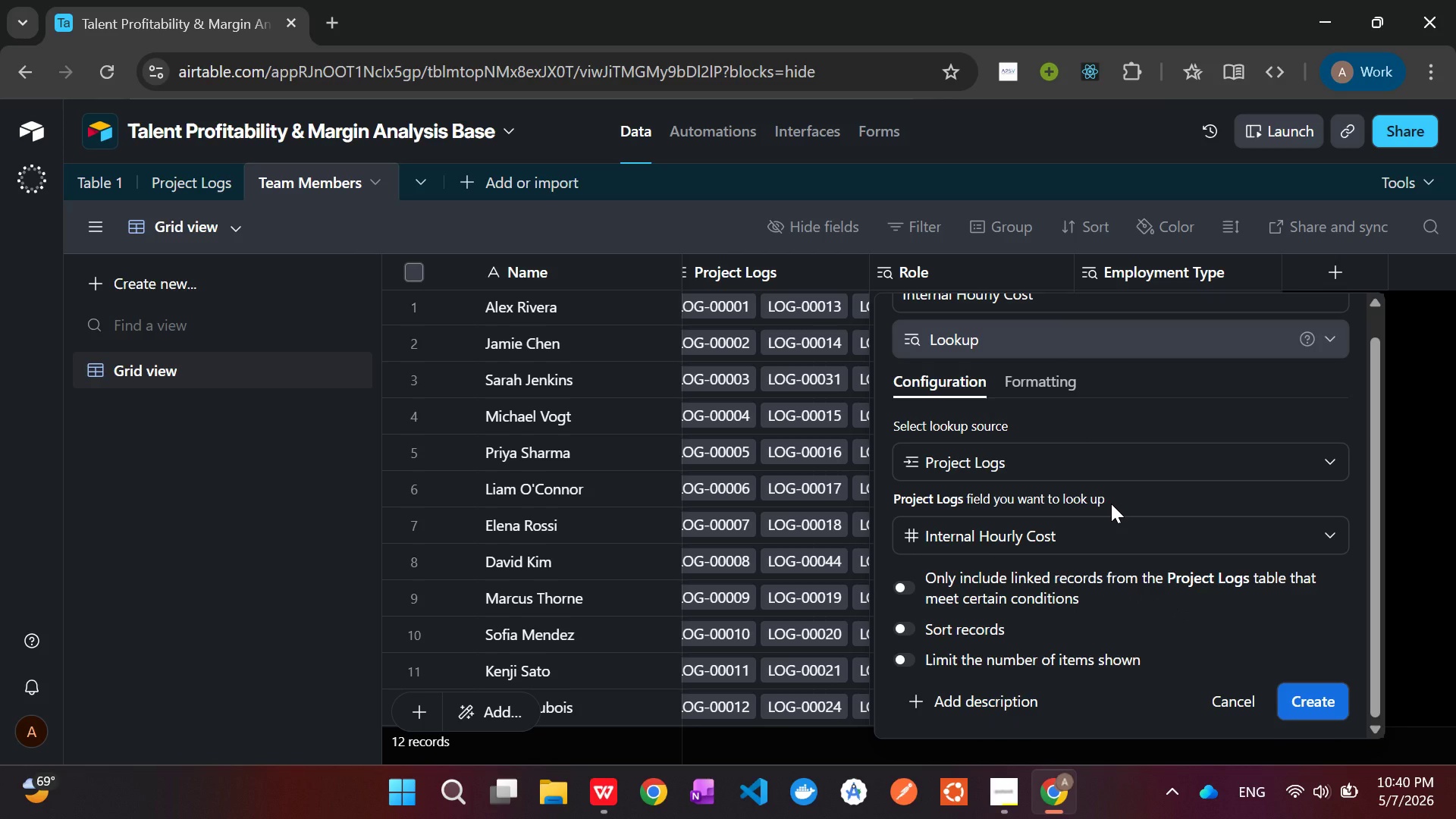 
scroll: coordinate [1111, 504], scroll_direction: down, amount: 3.0
 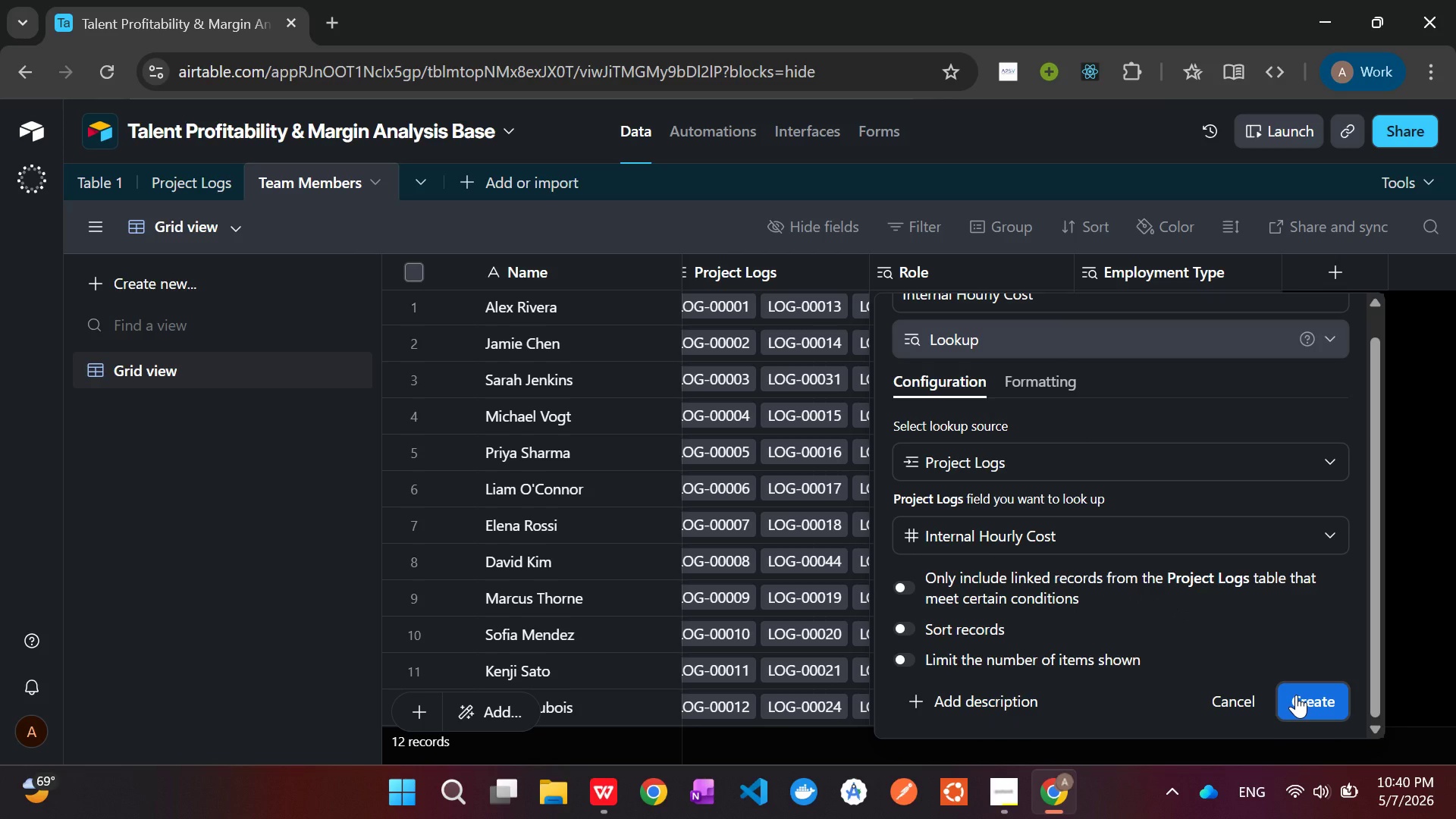 
wait(7.29)
 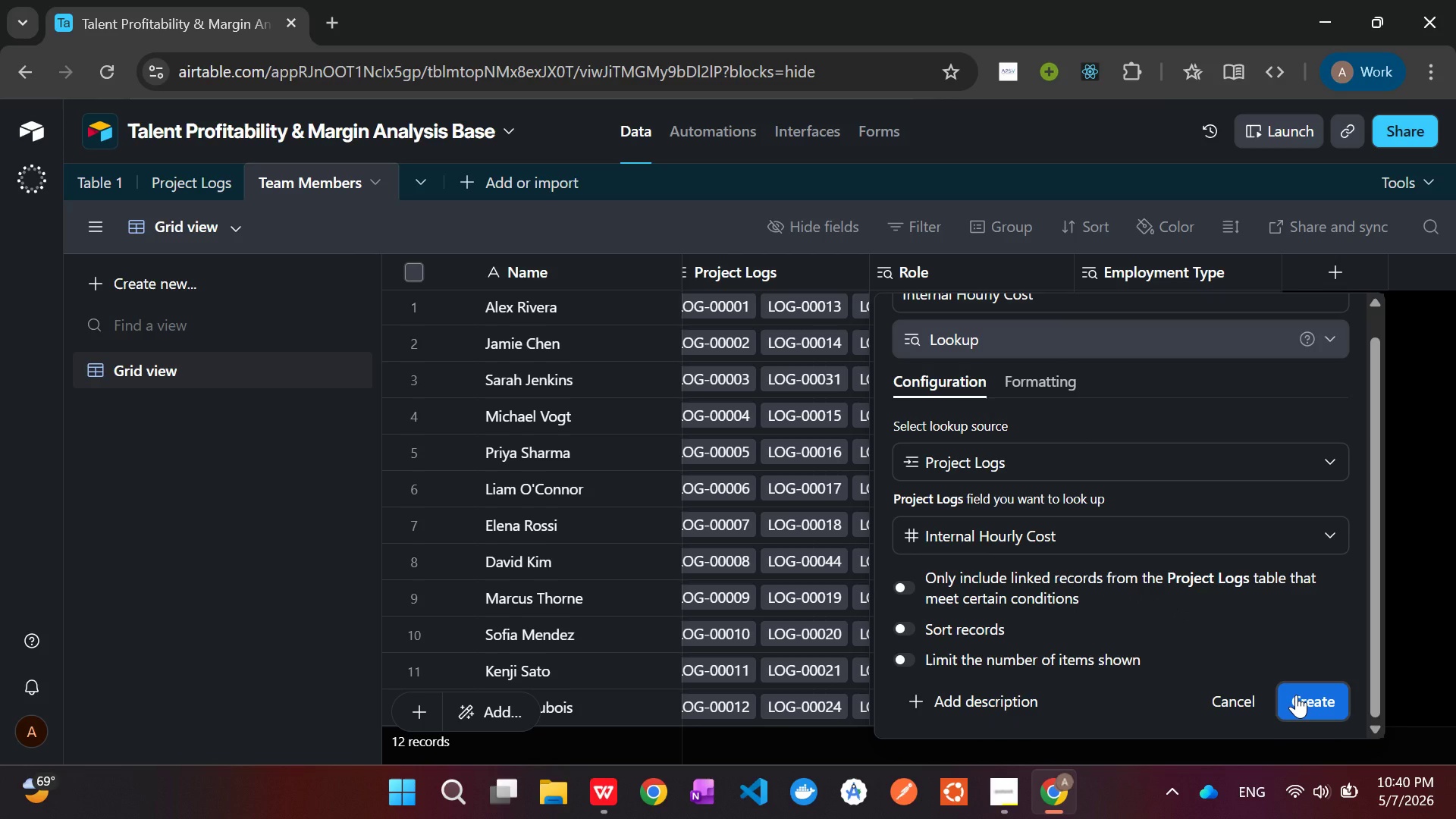 
left_click([1296, 695])
 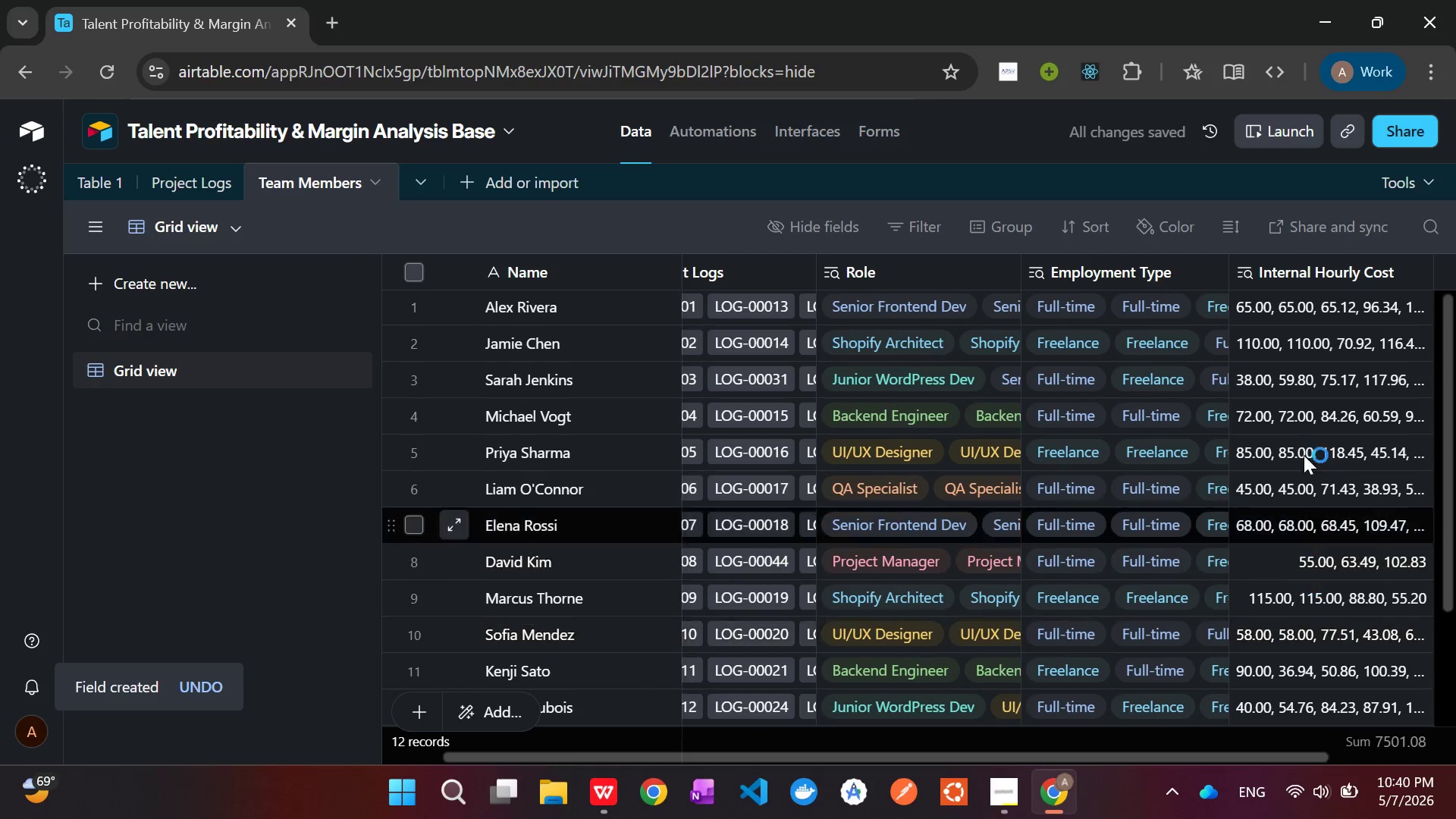 
wait(5.05)
 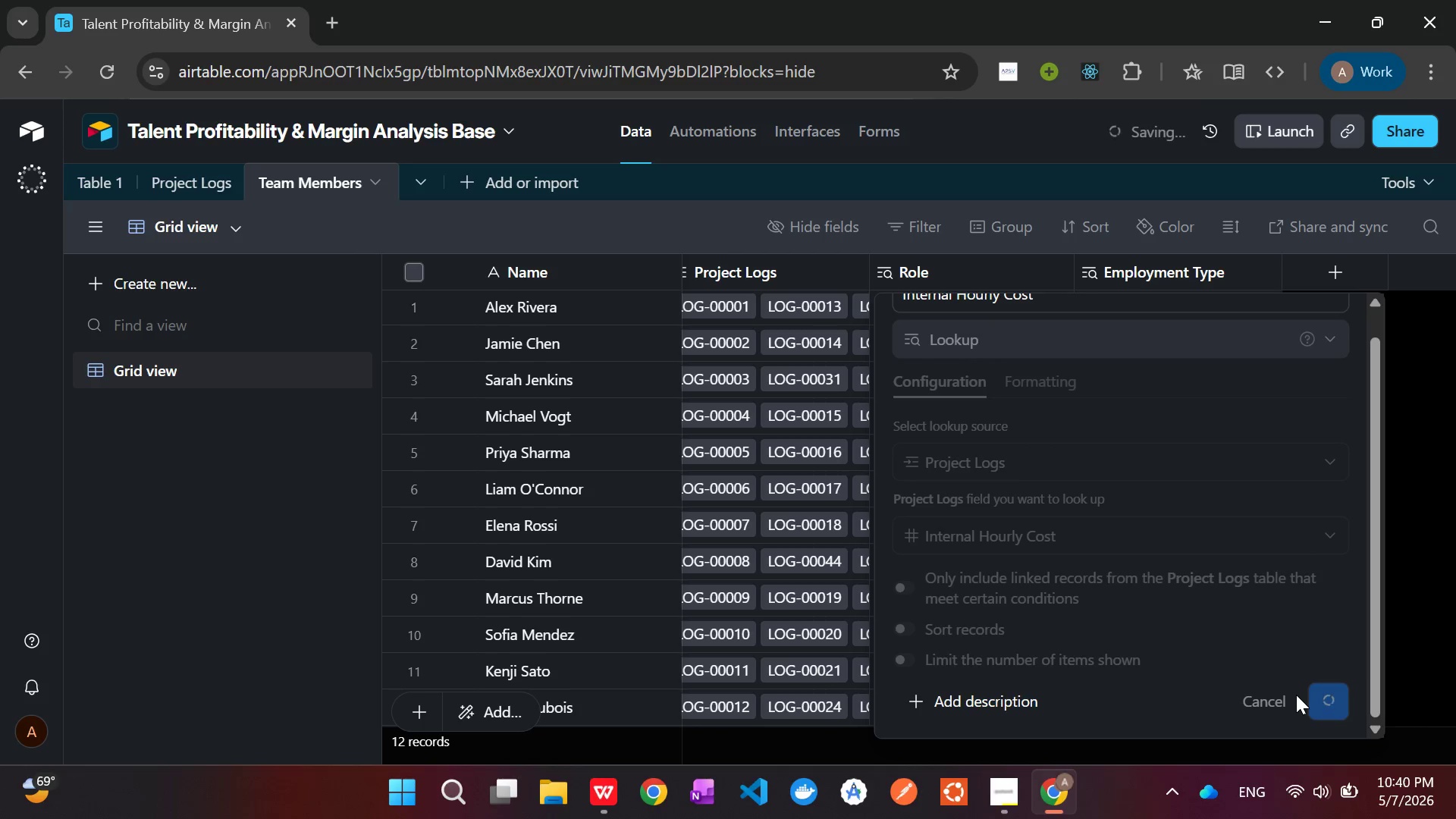 
mouse_move([1126, 410])
 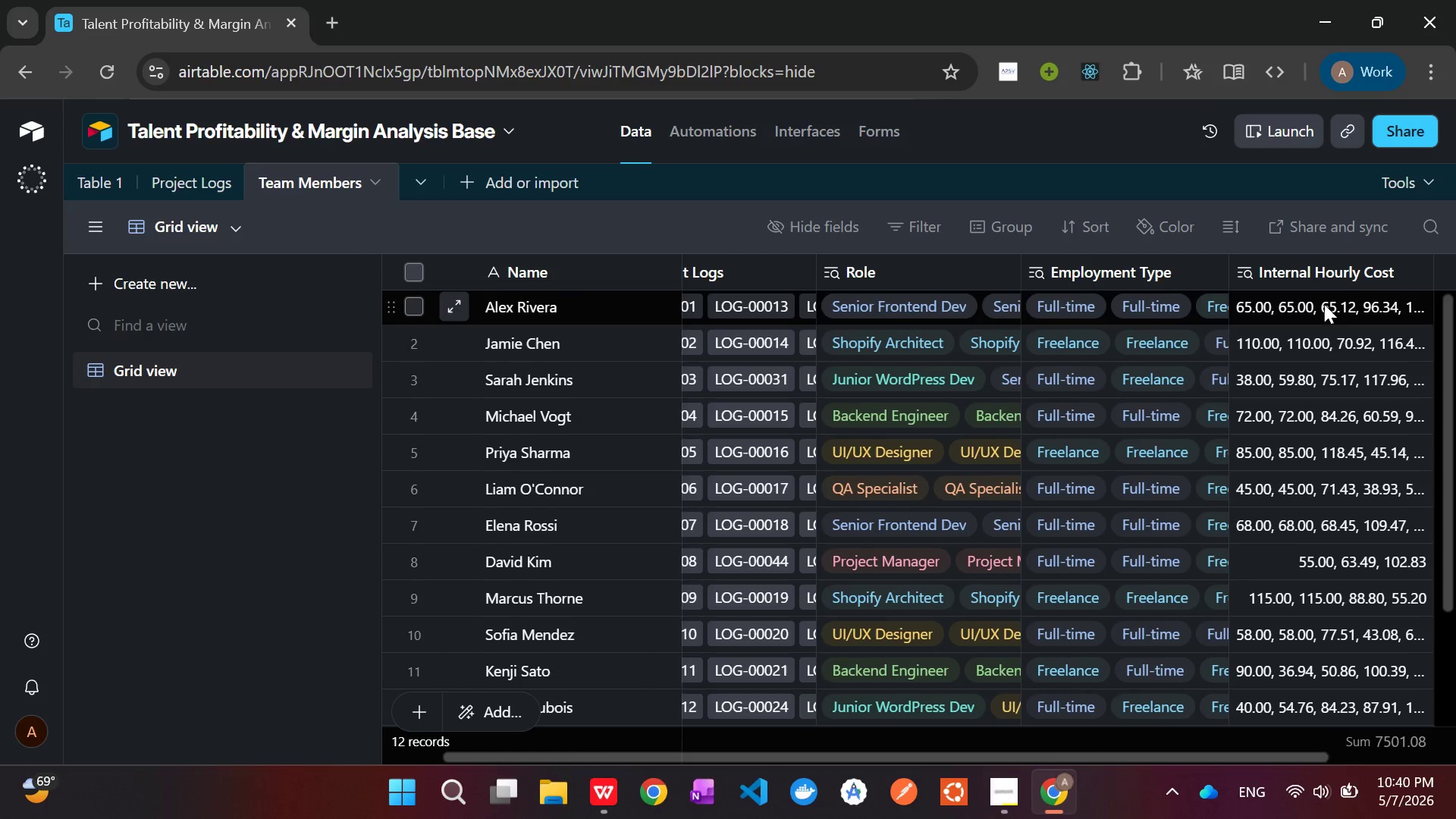 
left_click([1310, 303])
 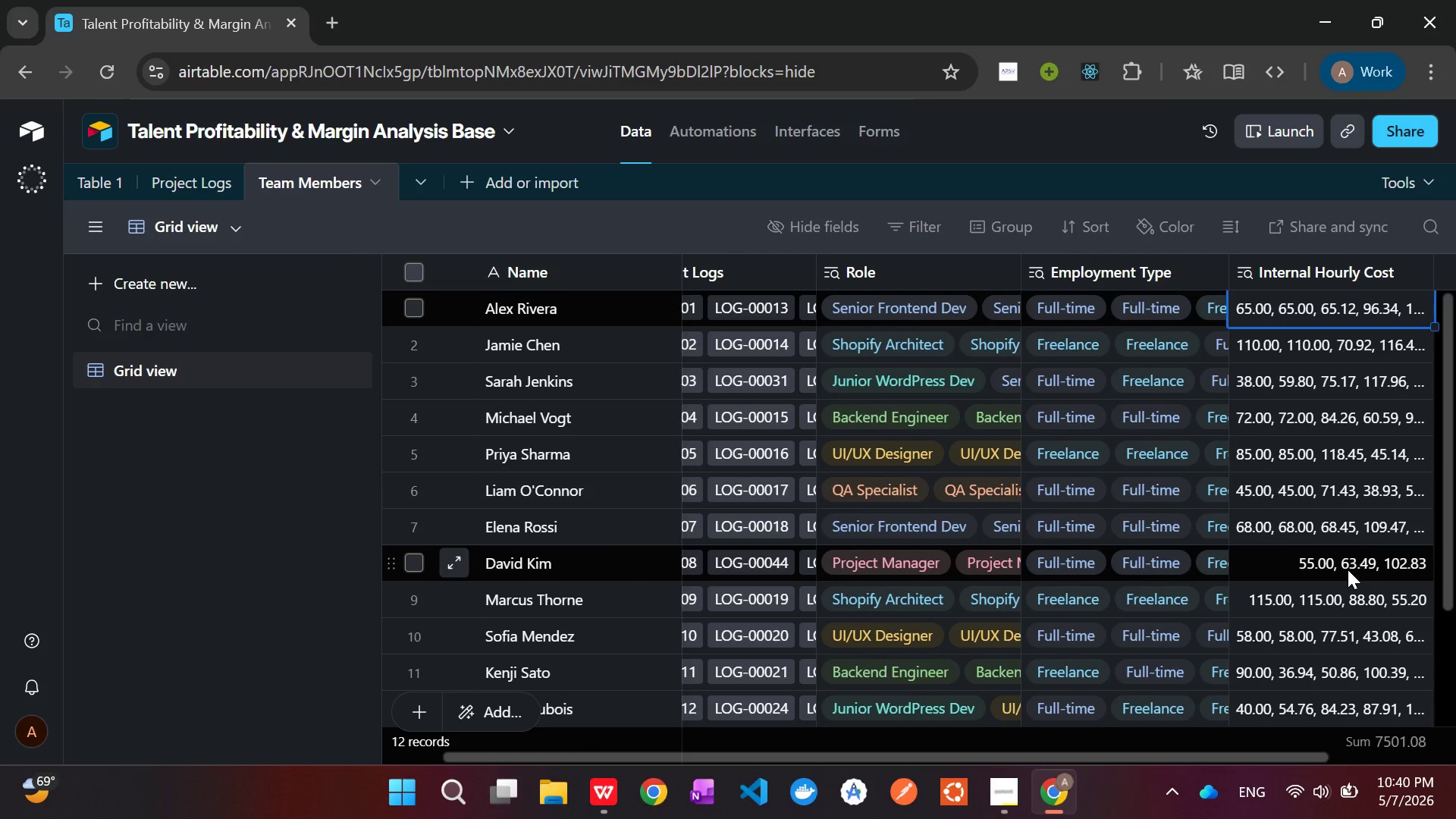 
left_click([1270, 580])
 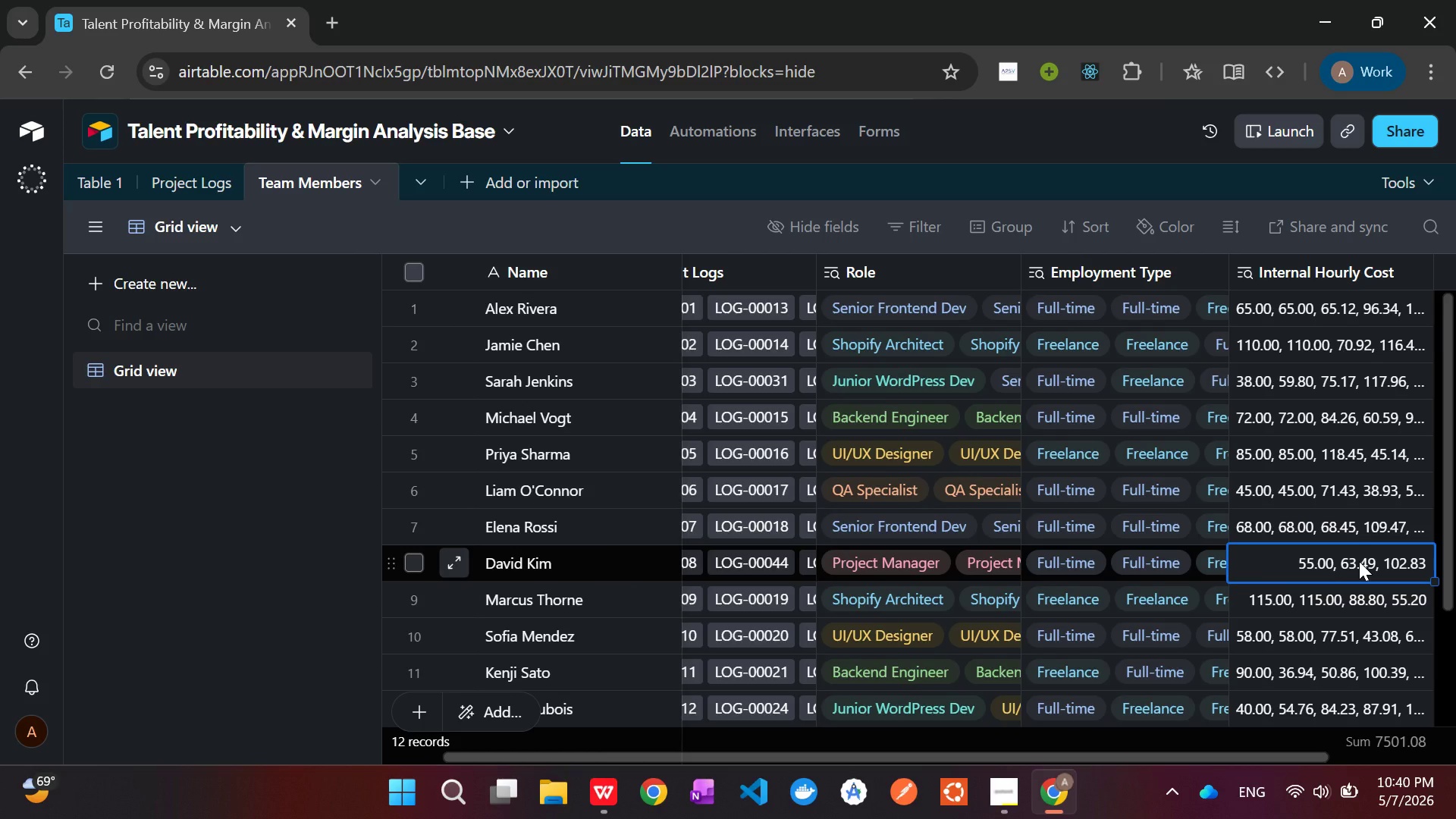 
left_click([1359, 561])
 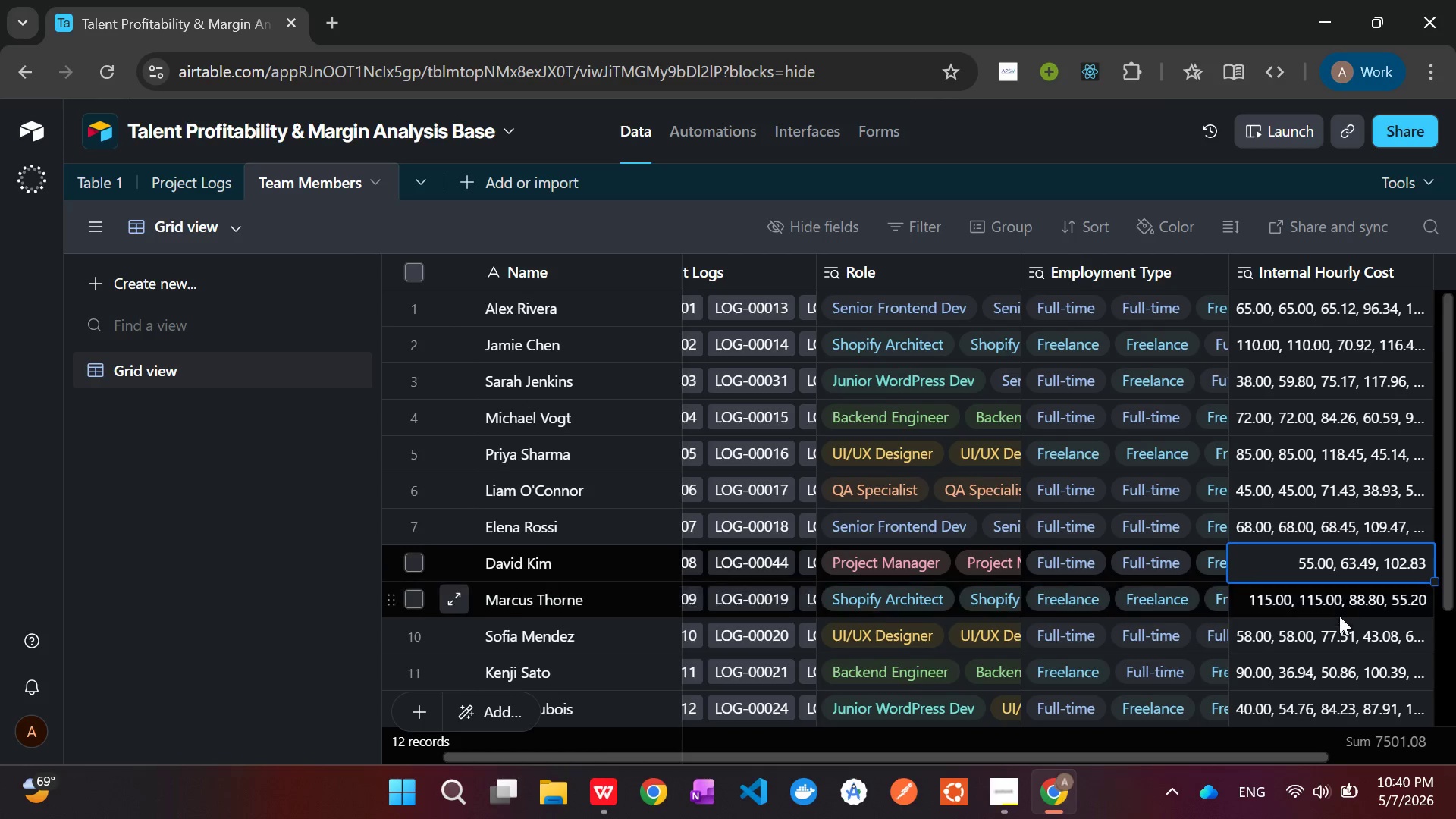 
left_click([1335, 628])
 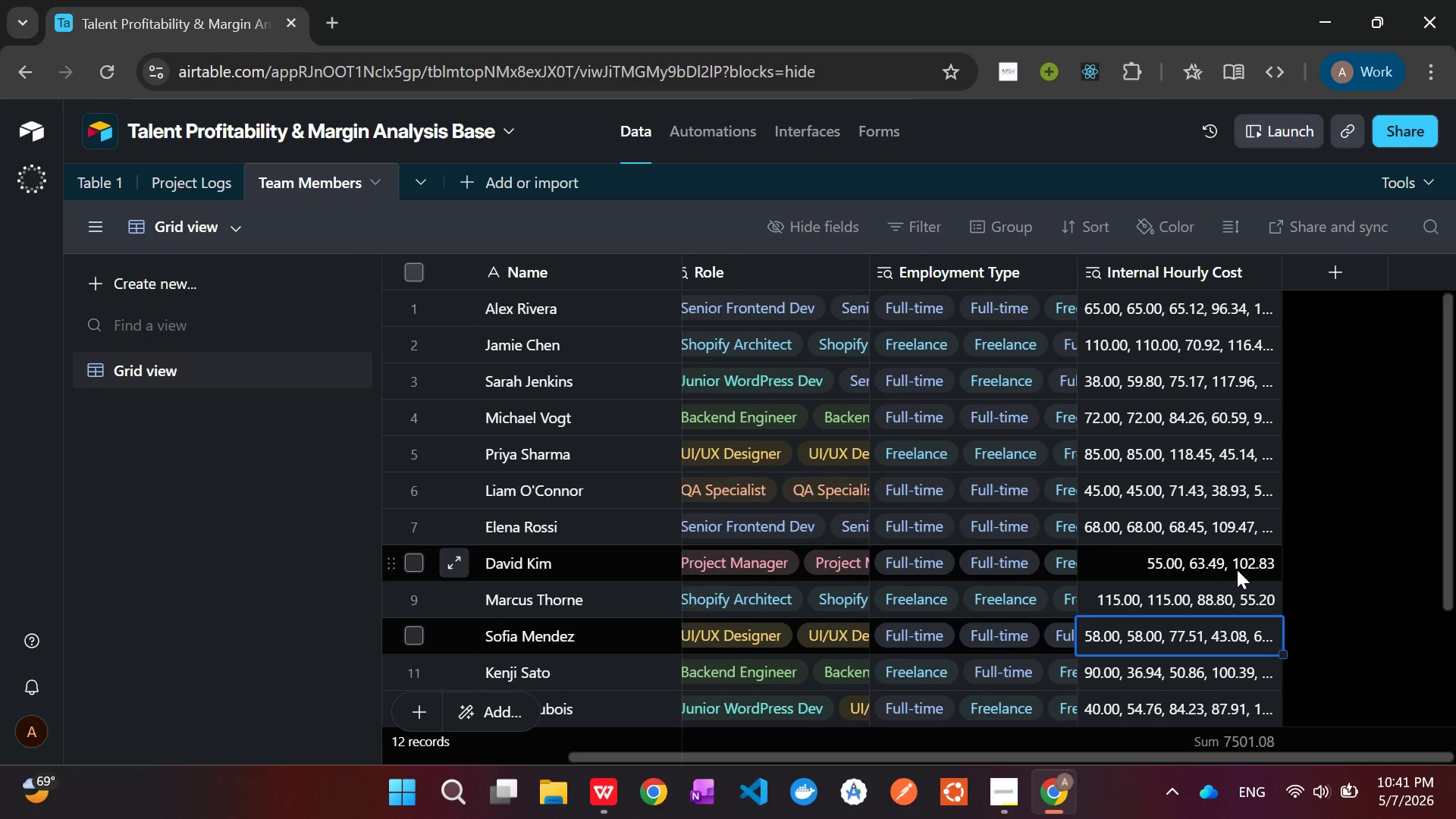 
wait(26.5)
 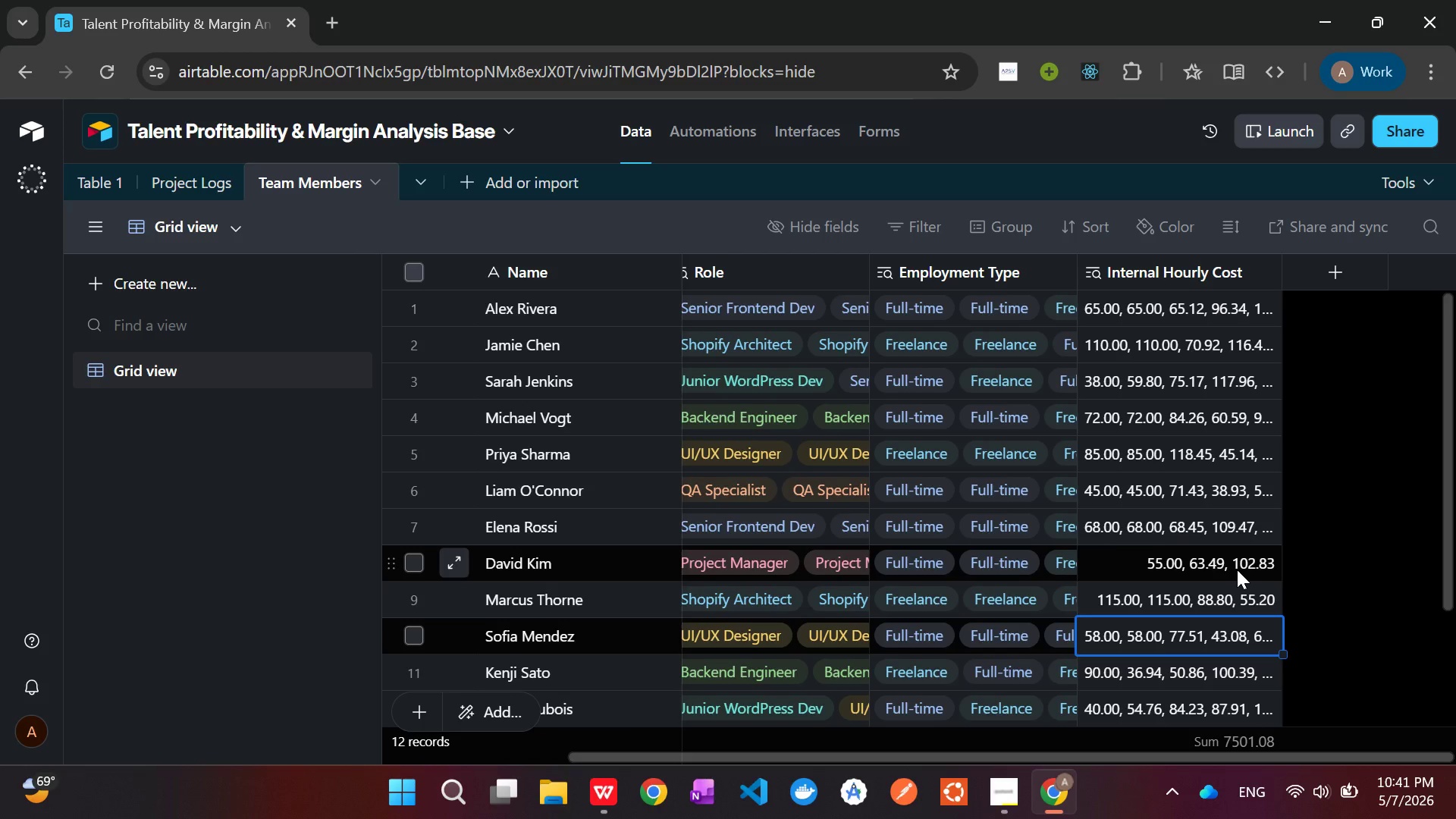 
right_click([82, 180])
 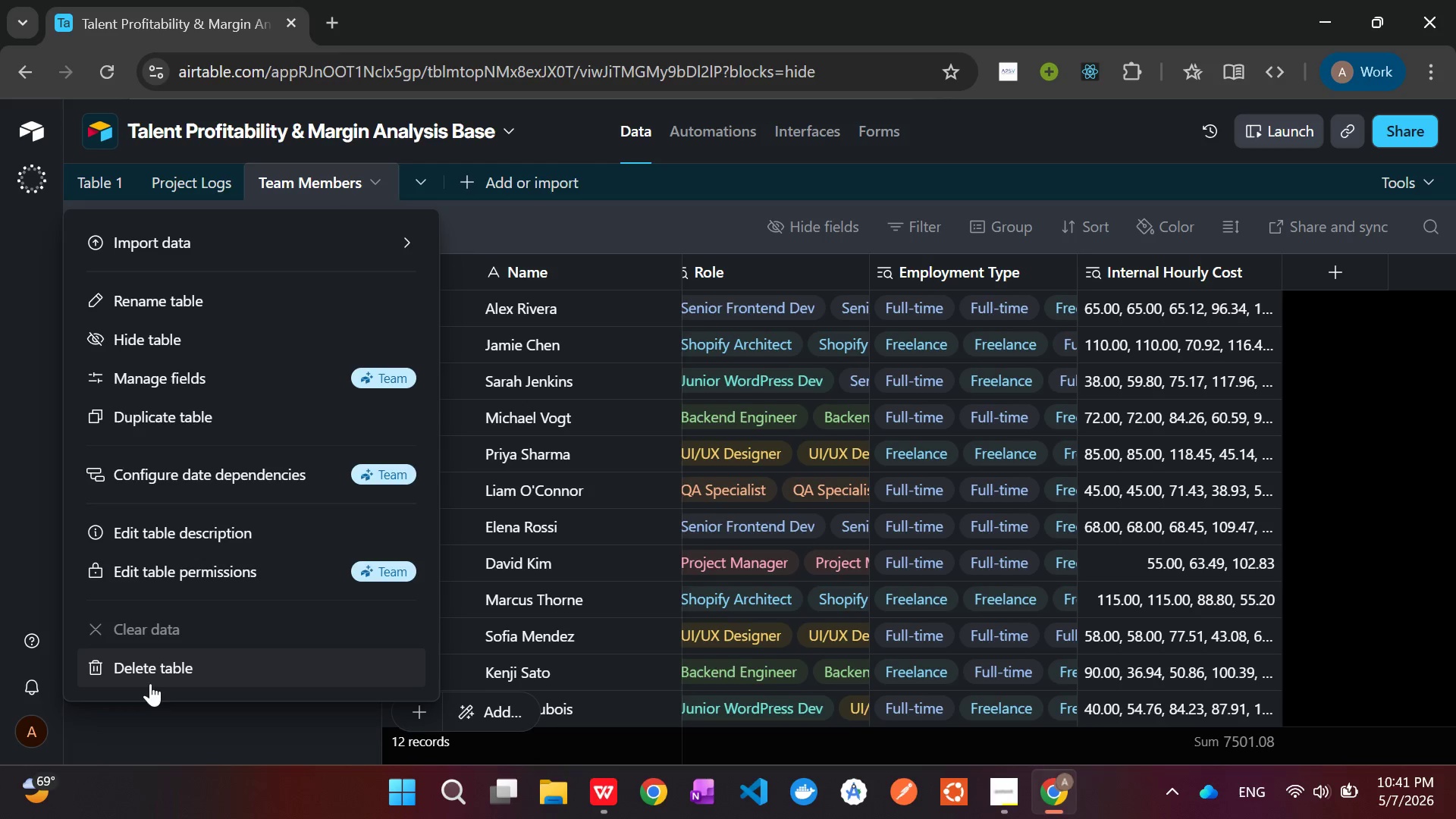 
left_click([152, 669])
 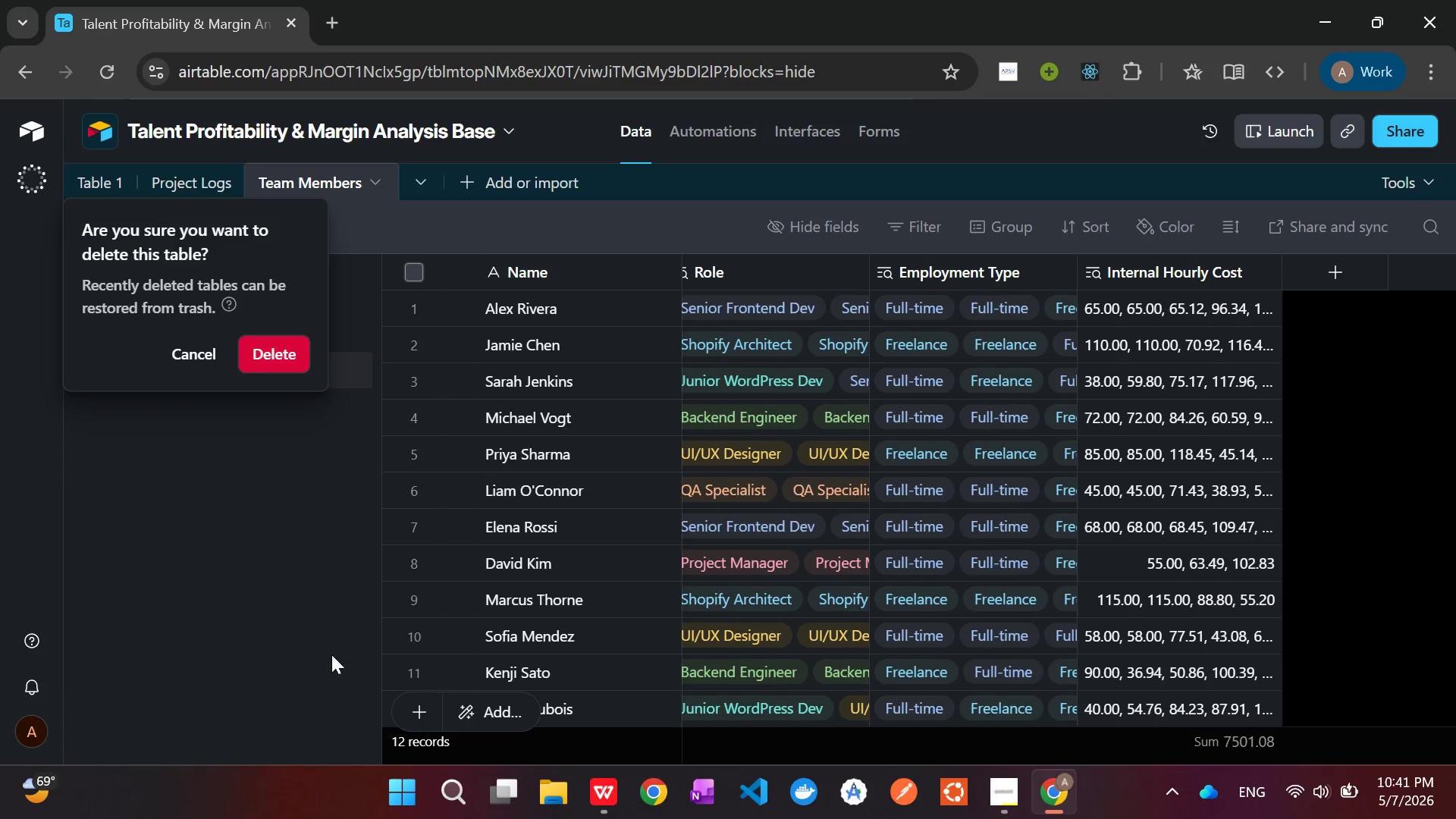 
wait(7.1)
 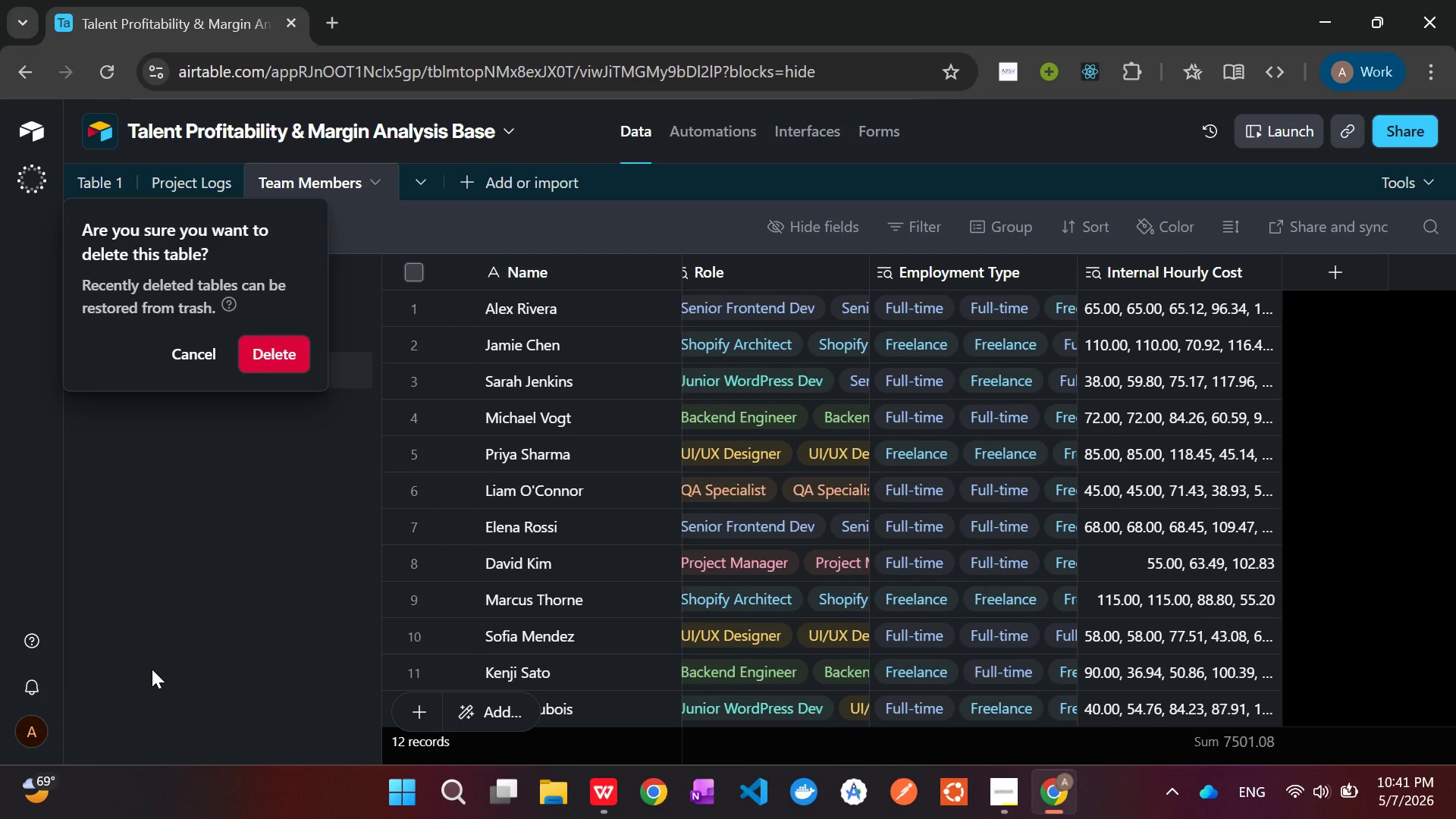 
mouse_move([646, 818])
 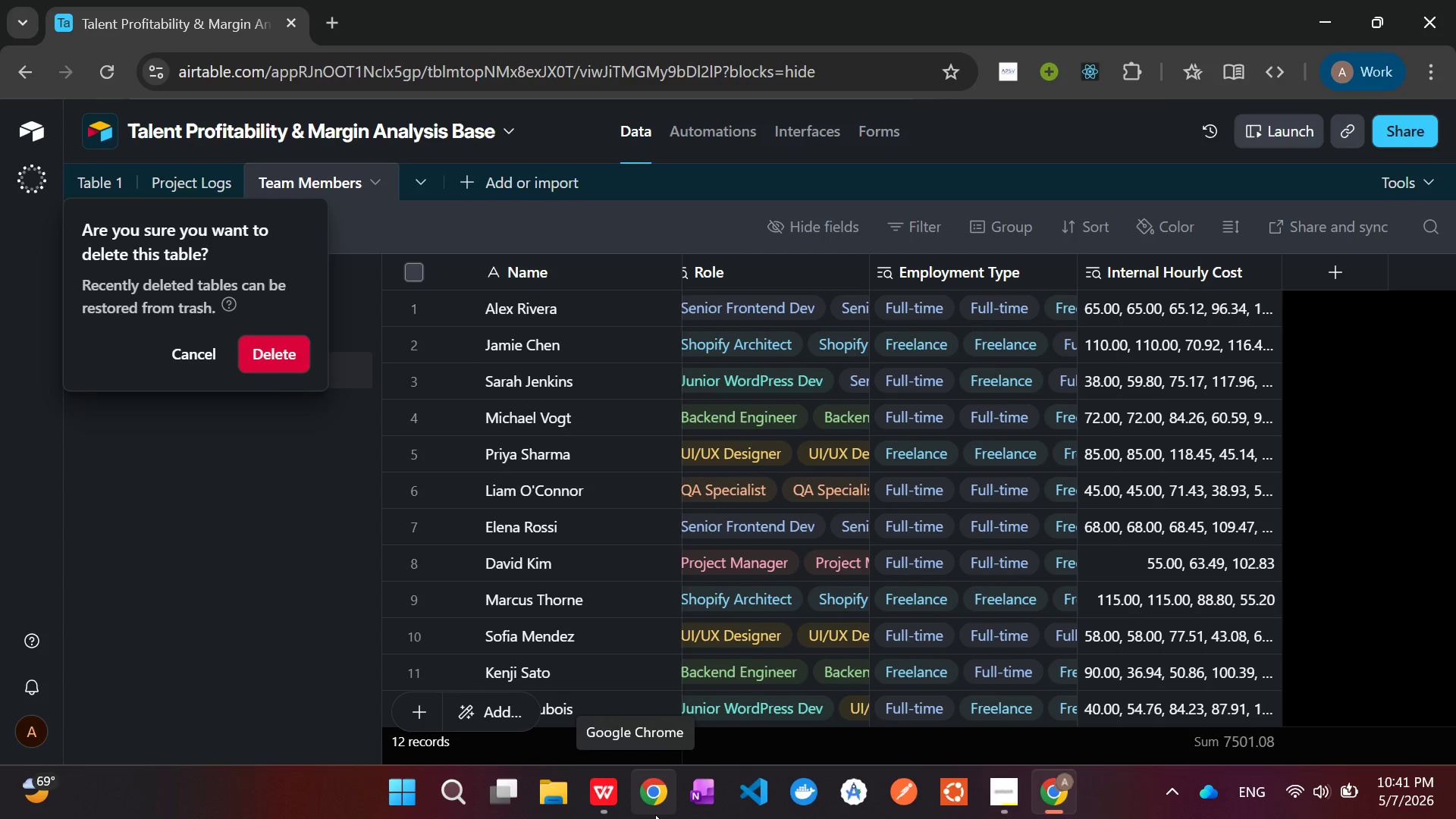 
wait(8.98)
 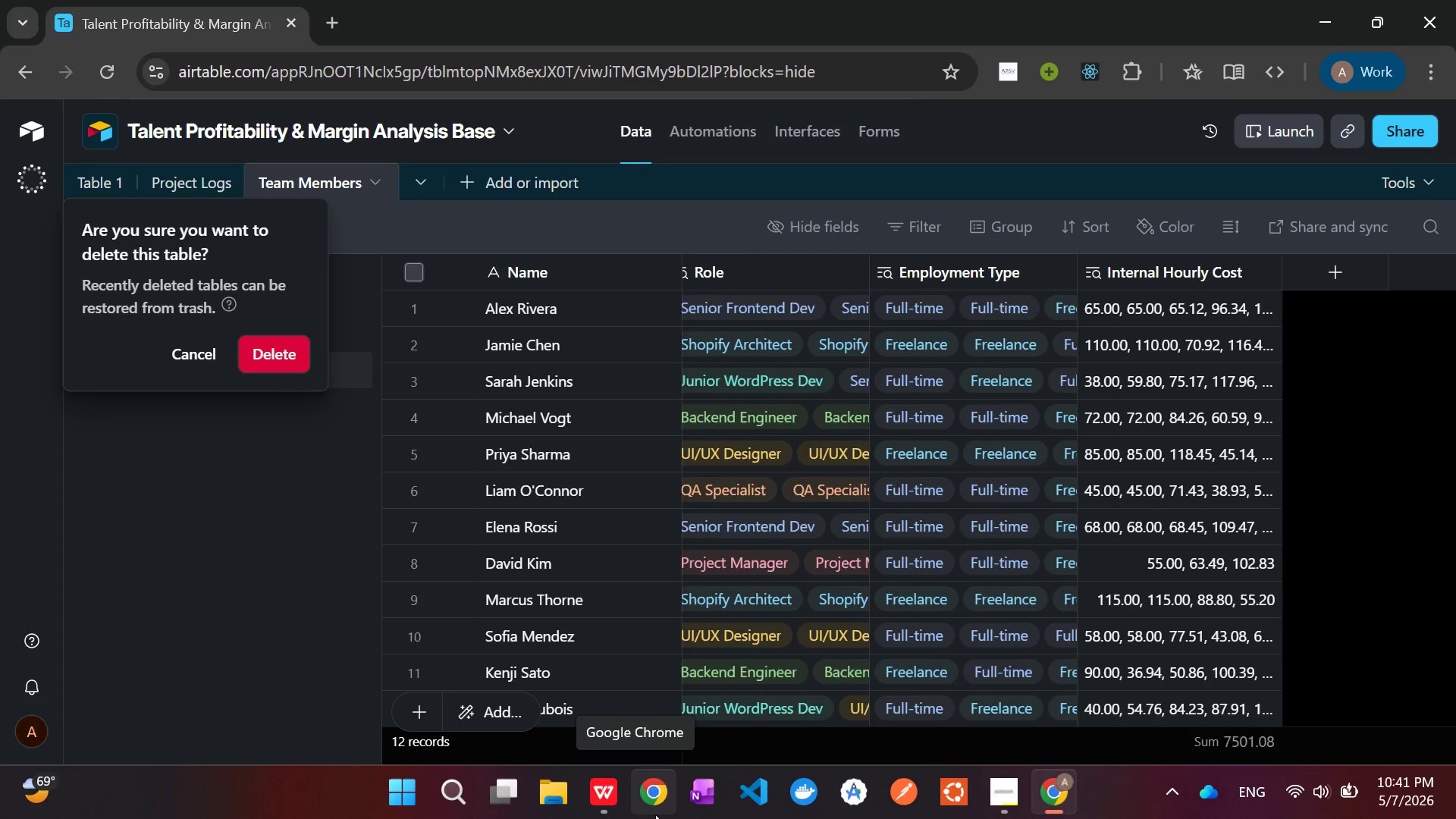 
left_click([278, 357])
 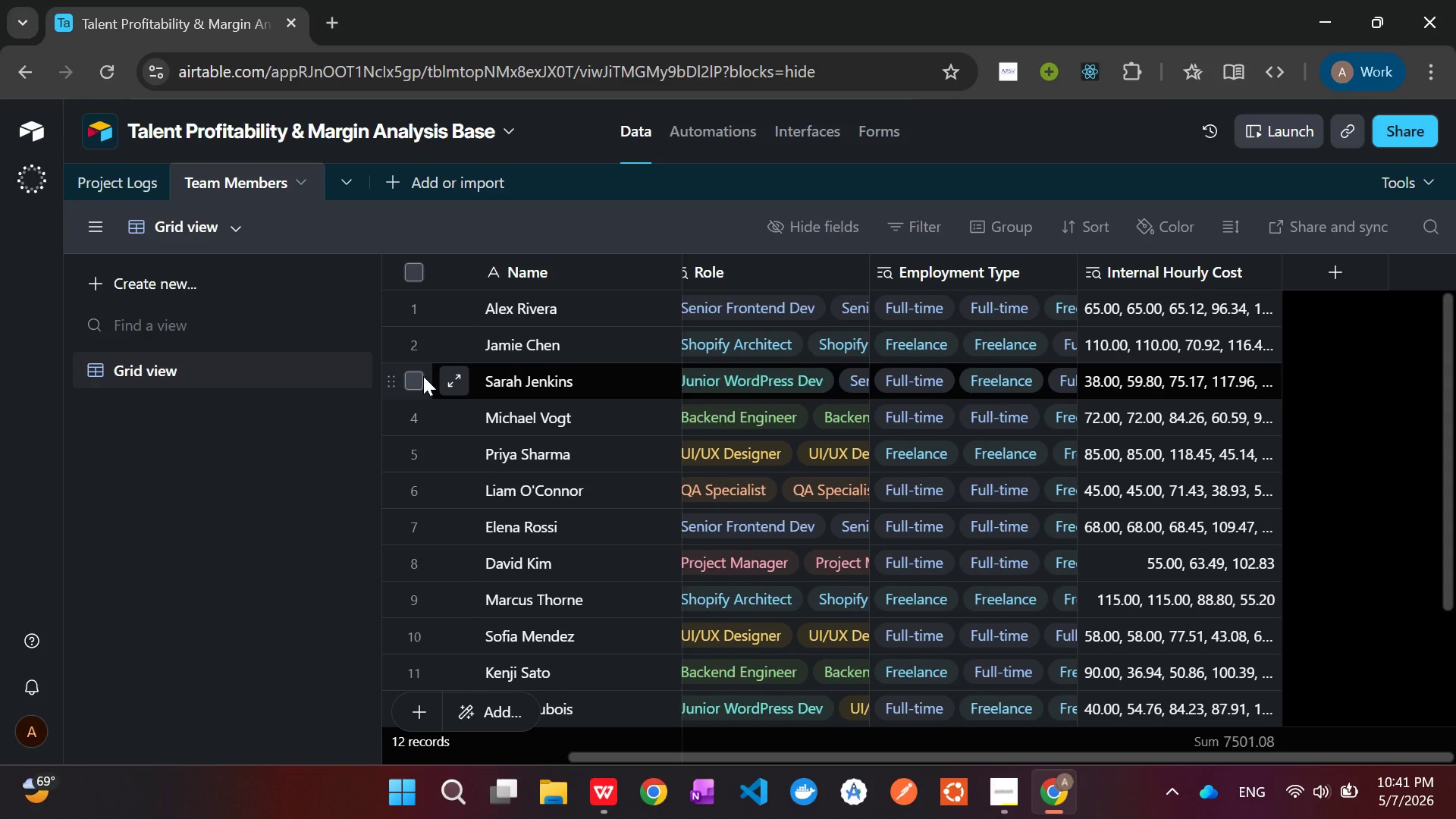 
wait(16.23)
 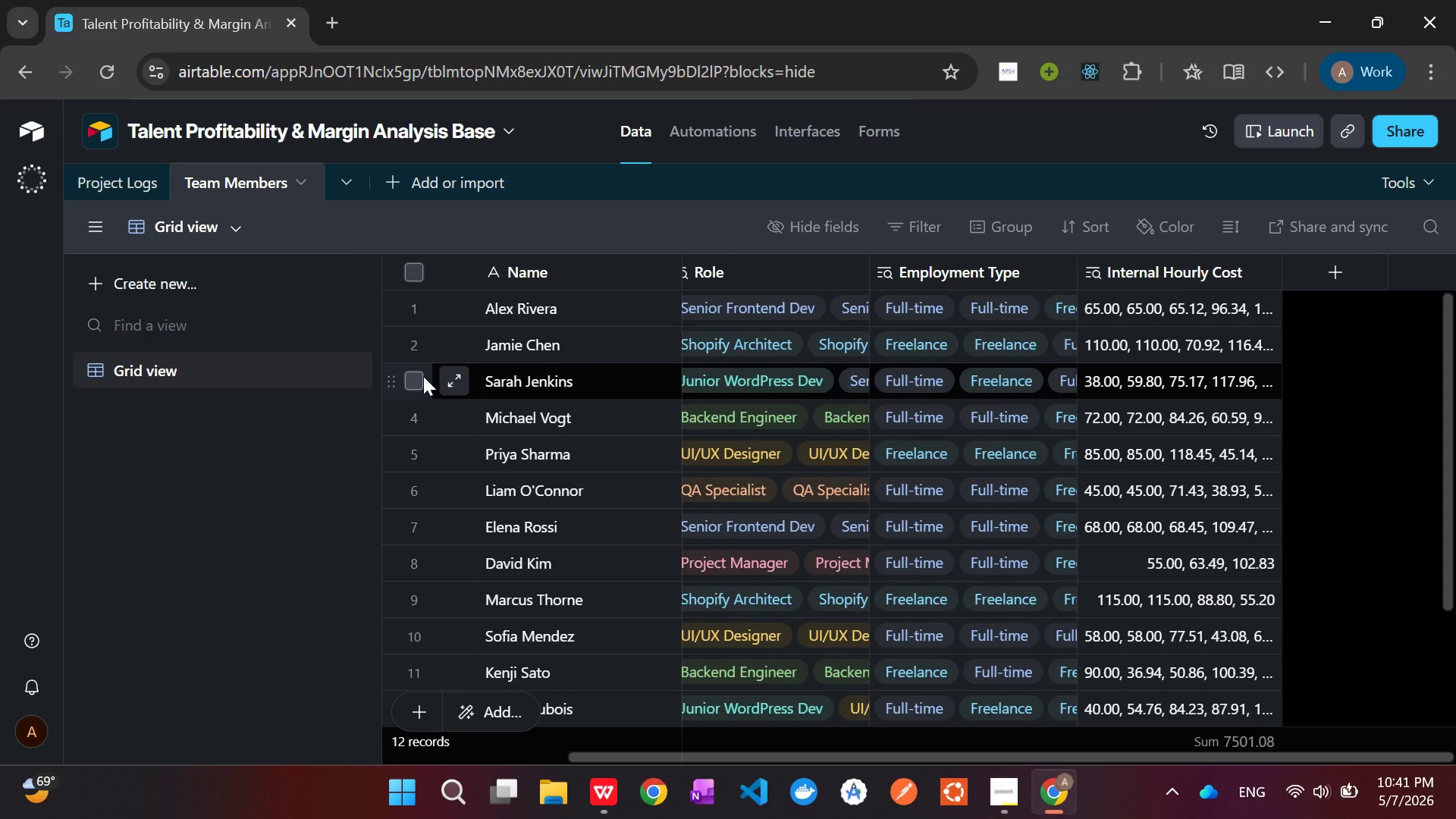 
left_click([1004, 806])